 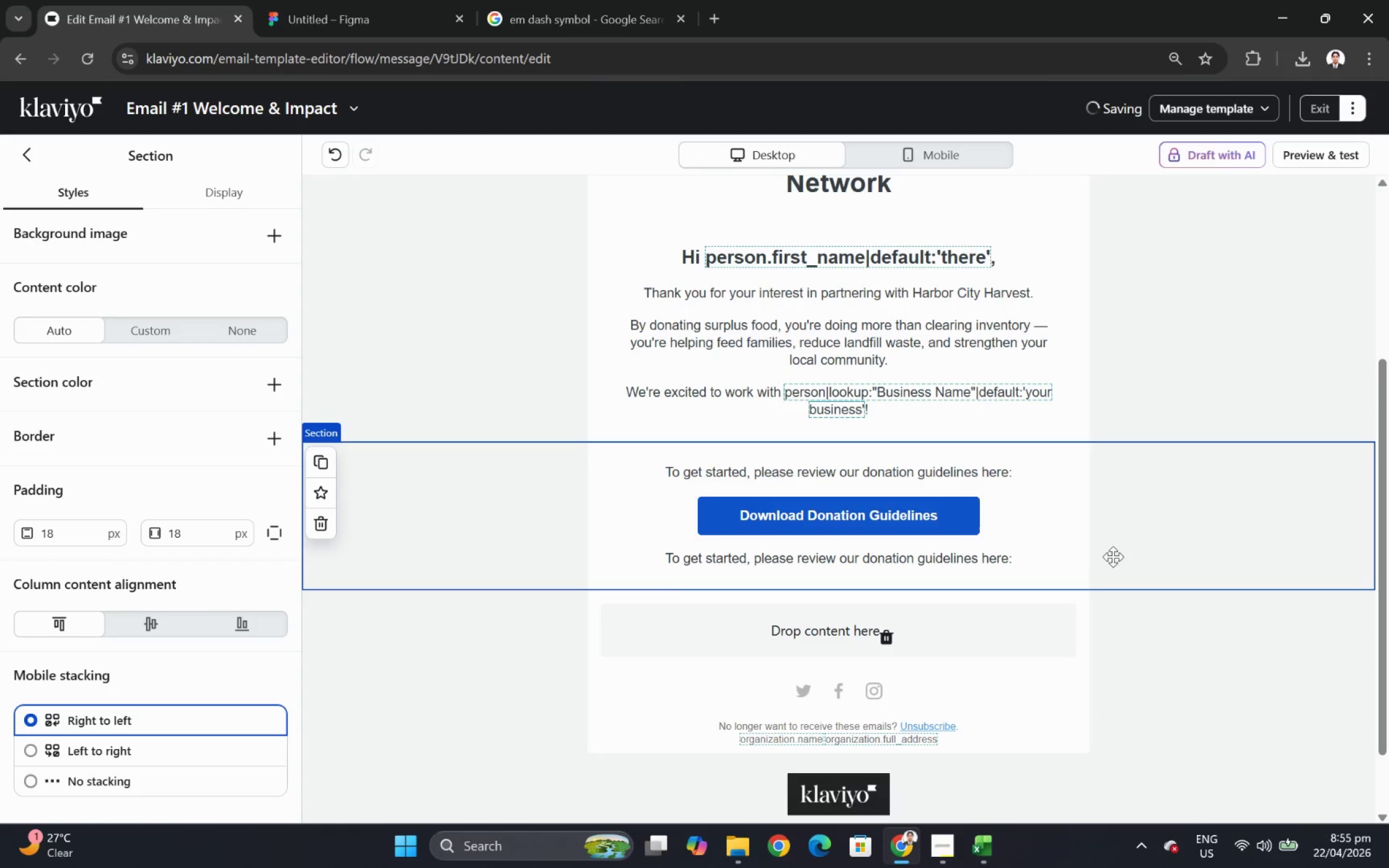 
left_click([1003, 556])
 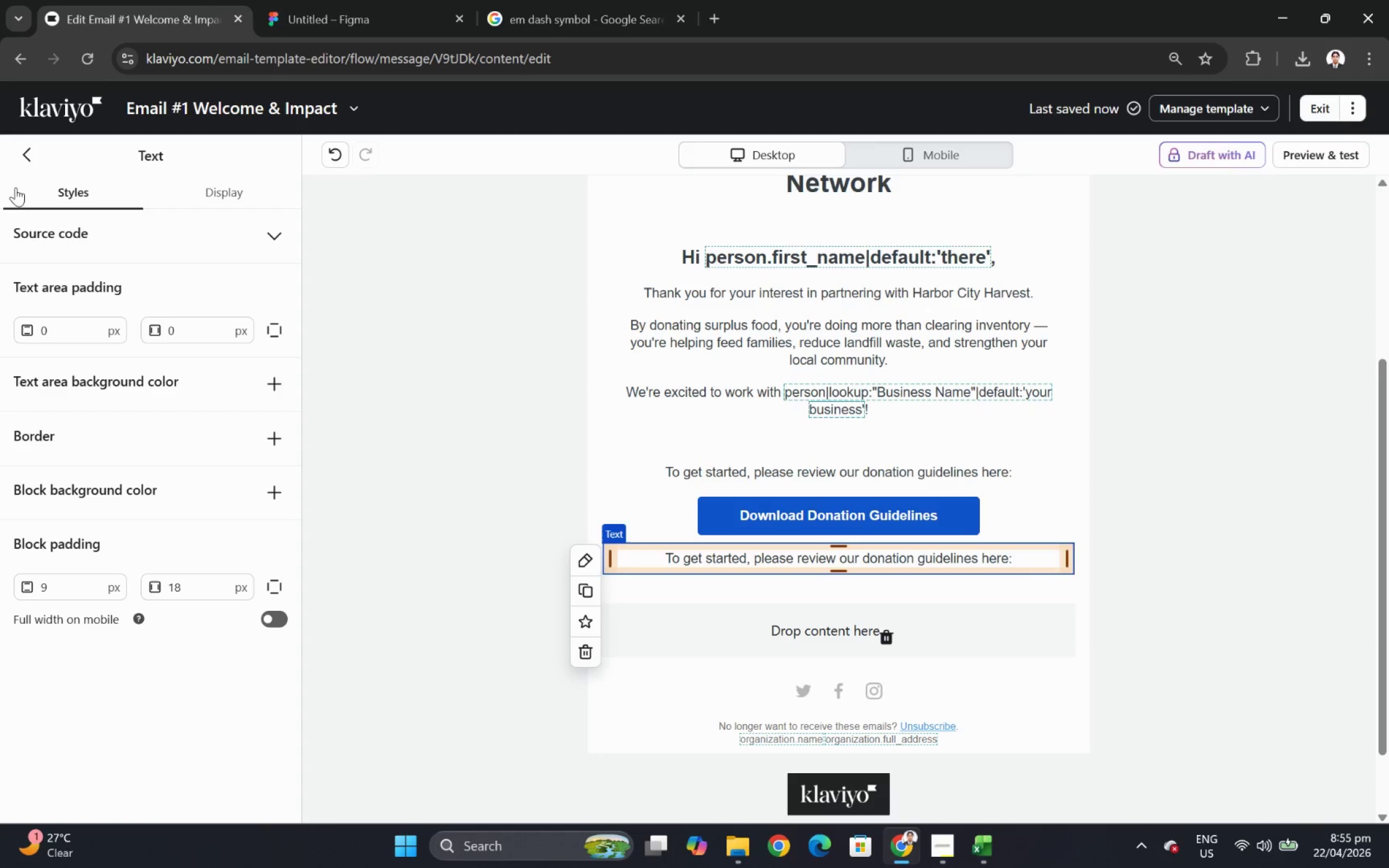 
wait(6.5)
 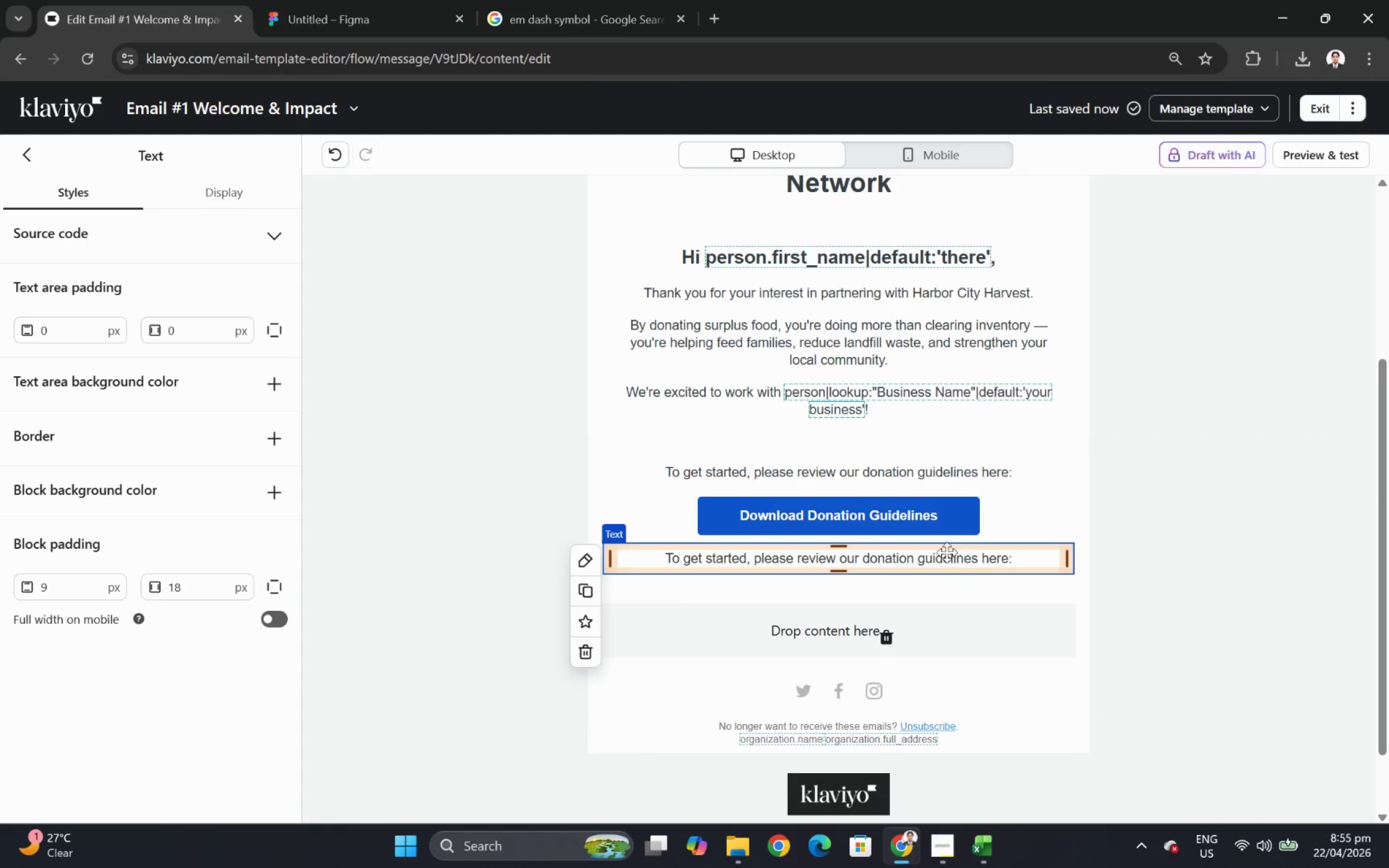 
left_click([31, 158])
 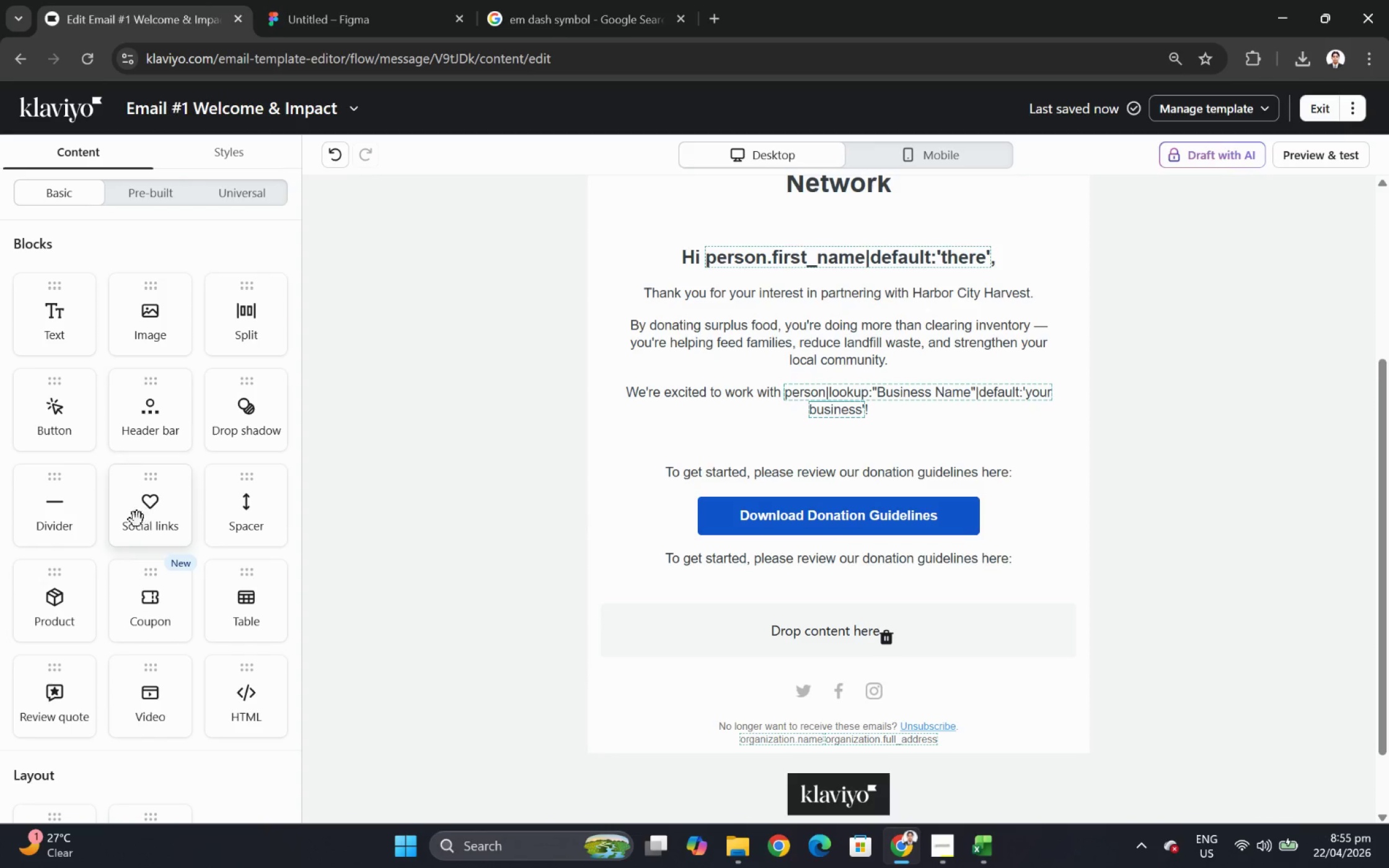 
left_click_drag(start_coordinate=[76, 502], to_coordinate=[816, 556])
 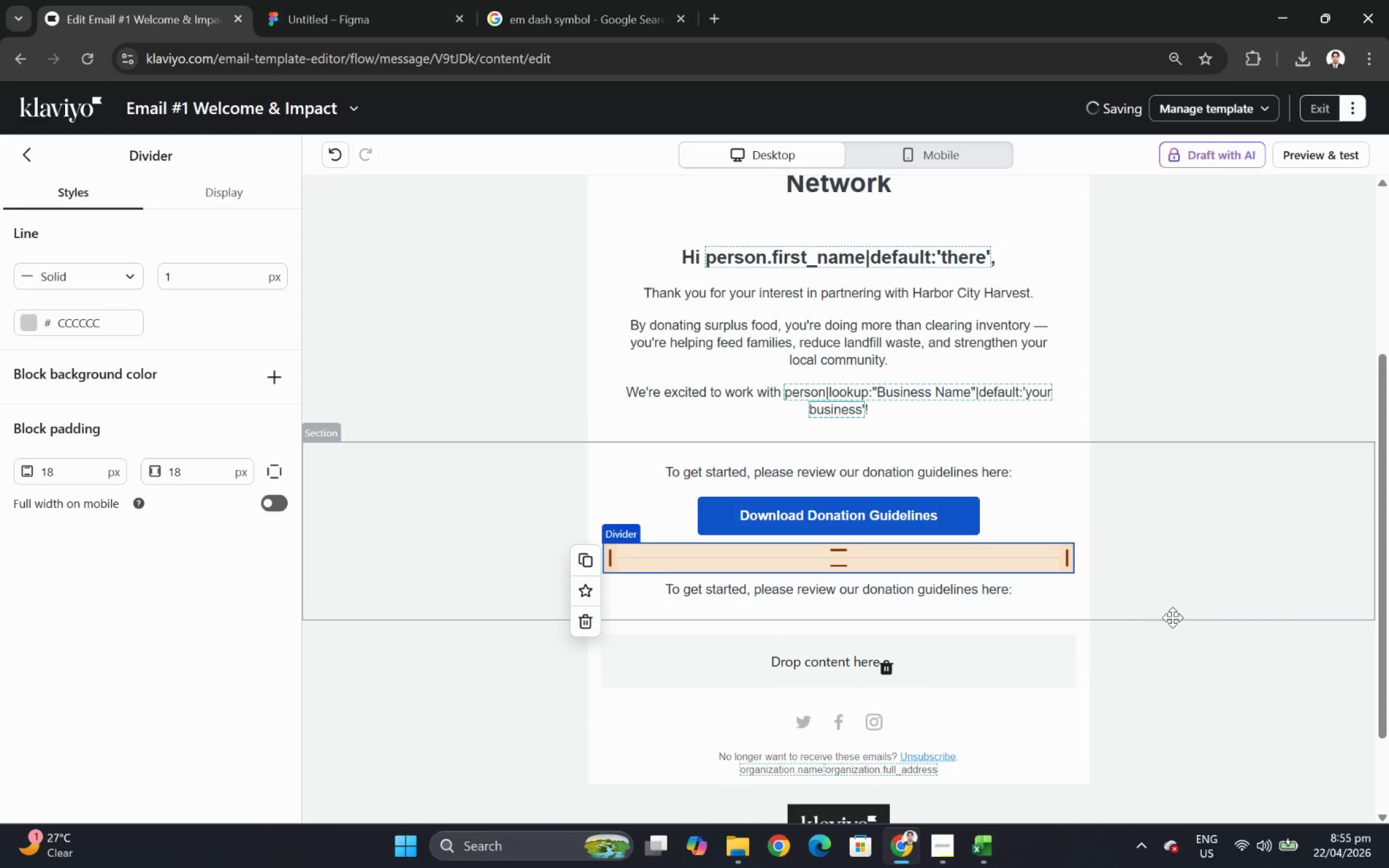 
left_click([1252, 616])
 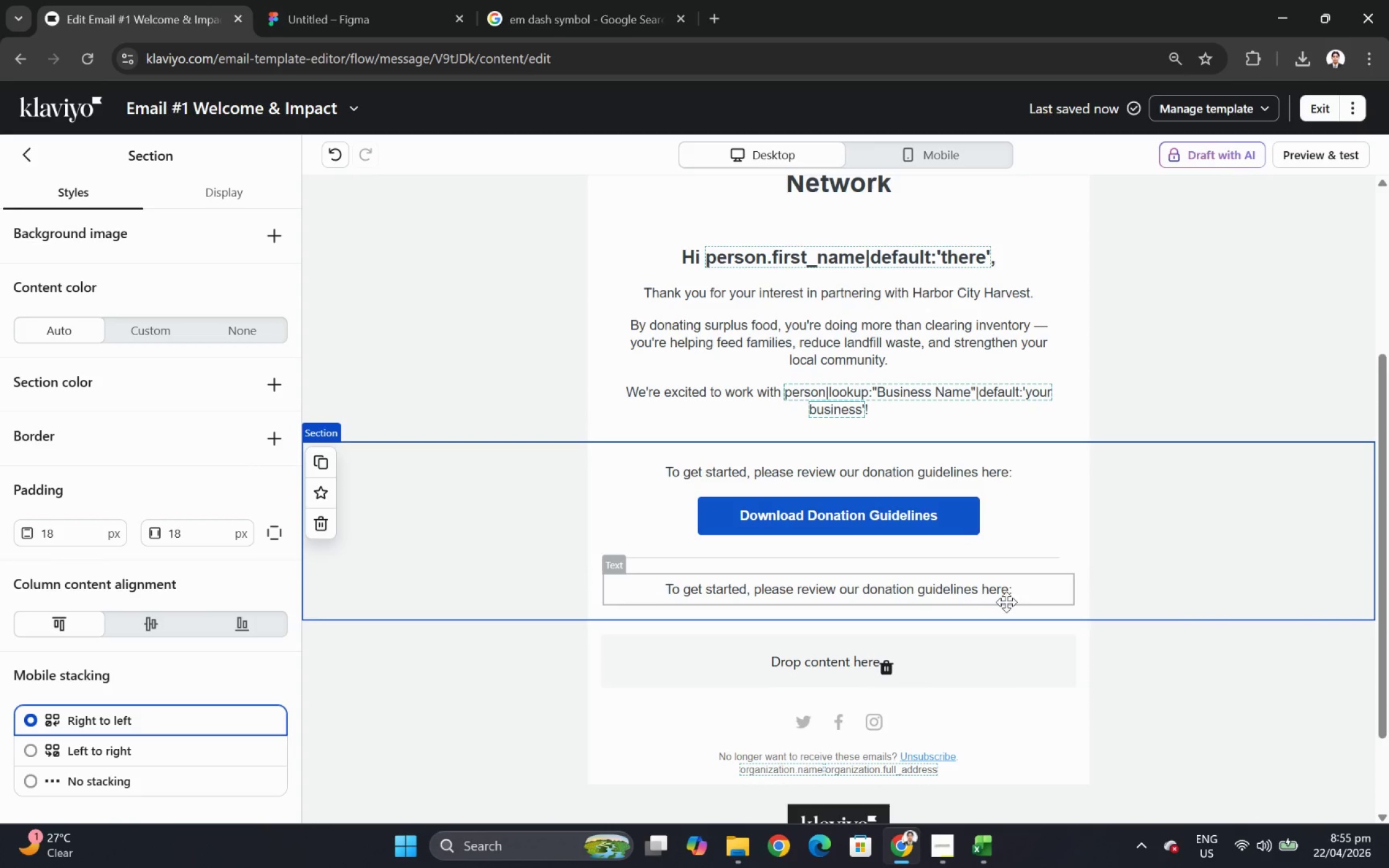 
double_click([963, 595])
 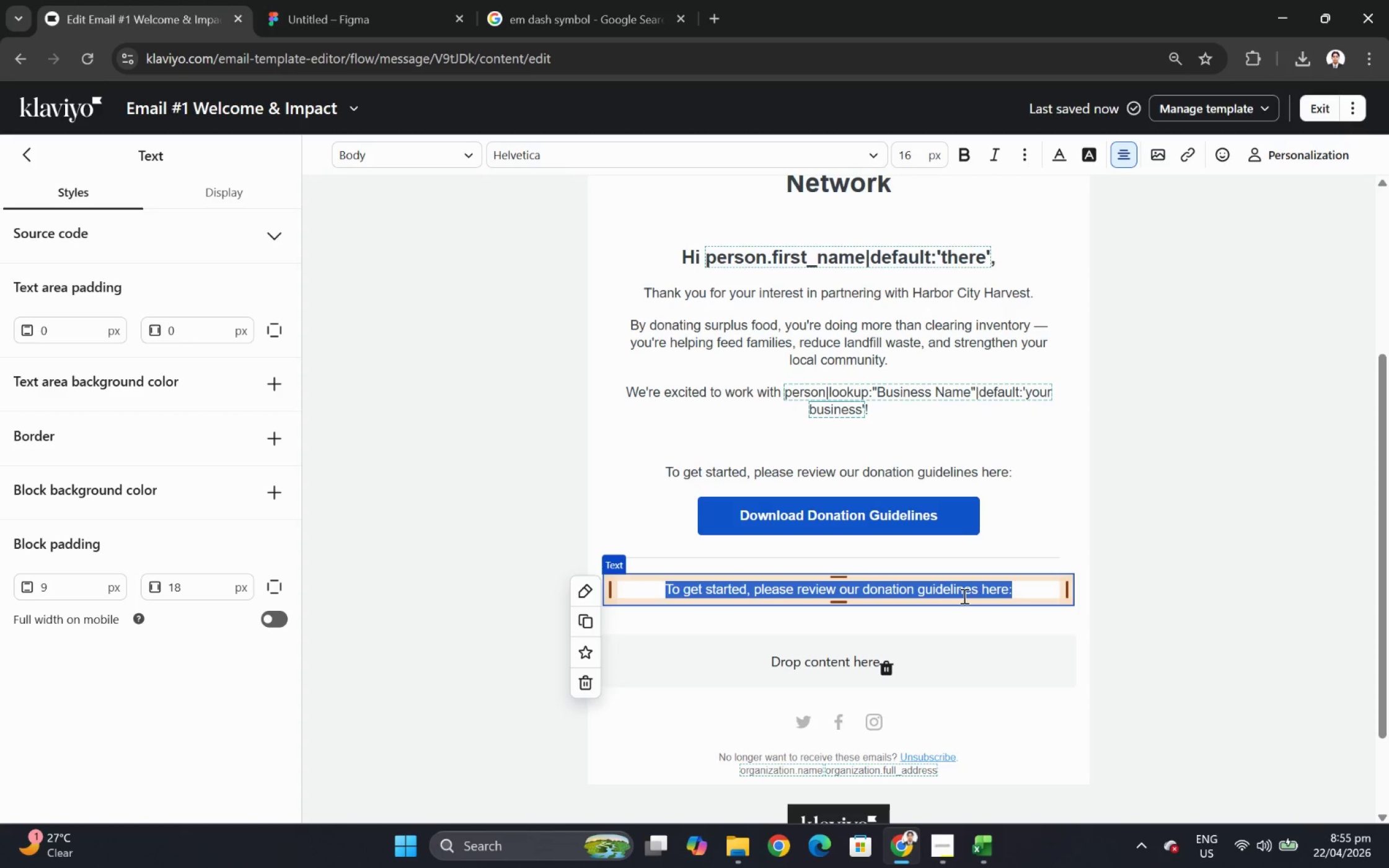 
wait(5.72)
 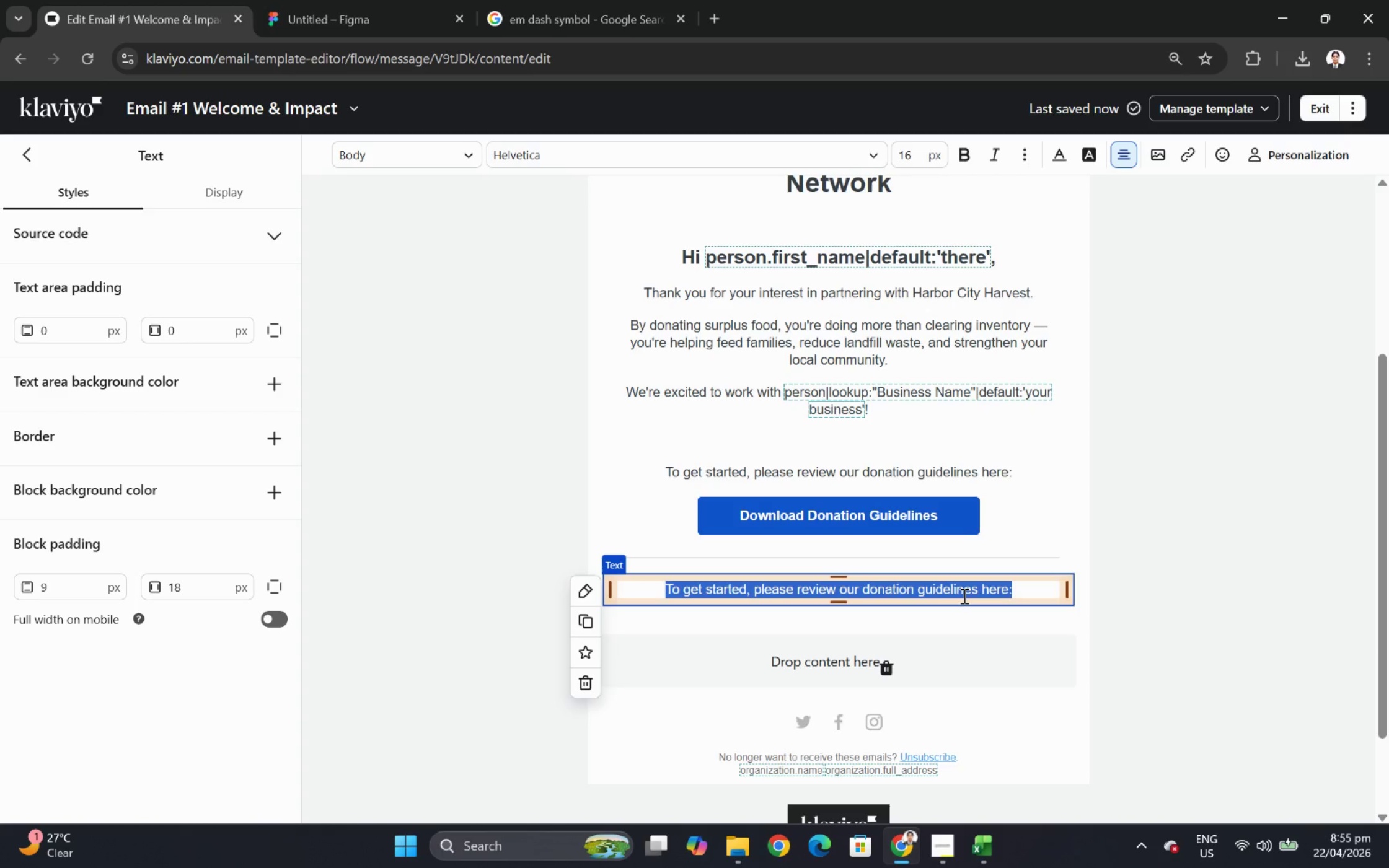 
key(Shift+ShiftLeft)
 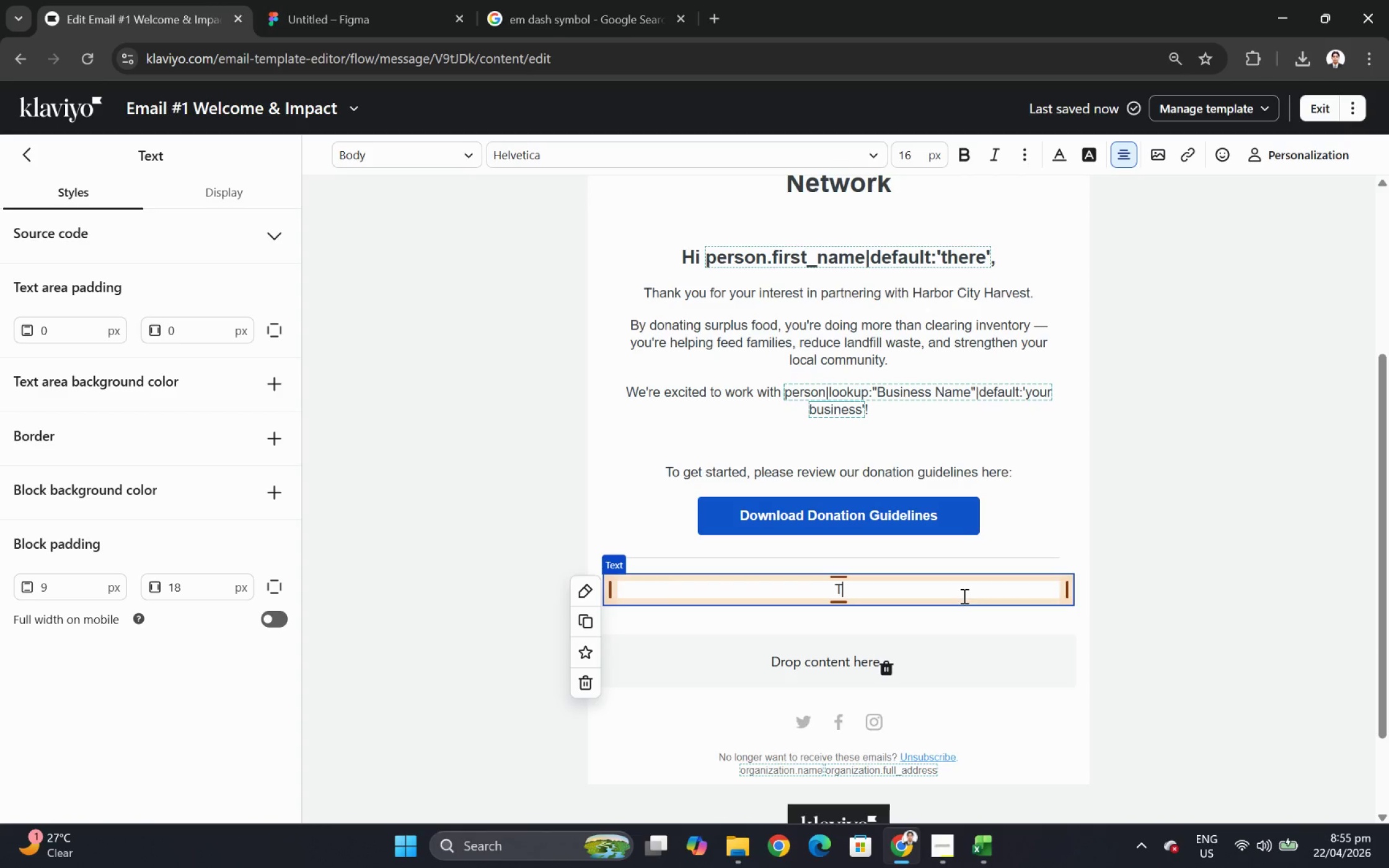 
key(Shift+T)
 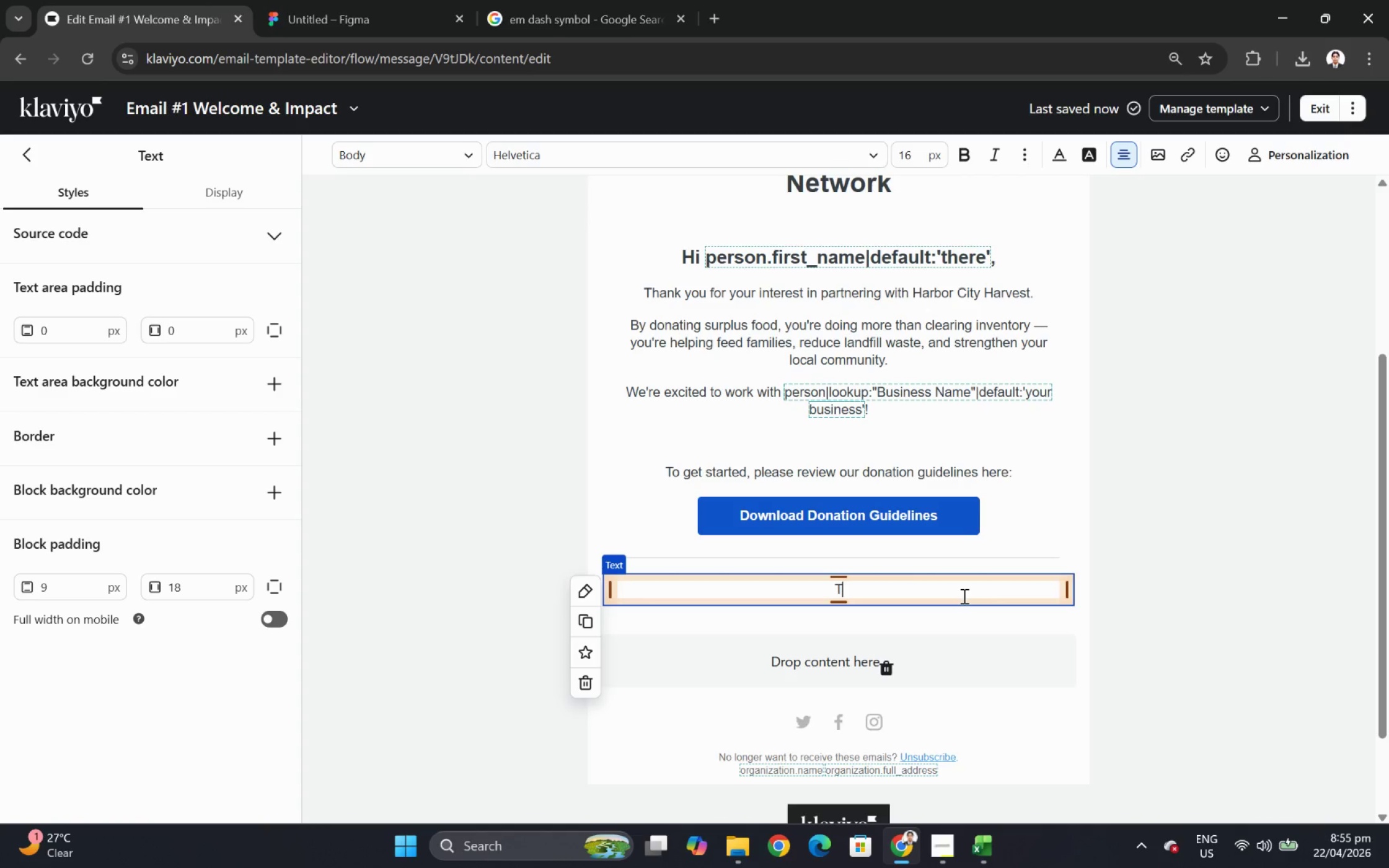 
wait(23.38)
 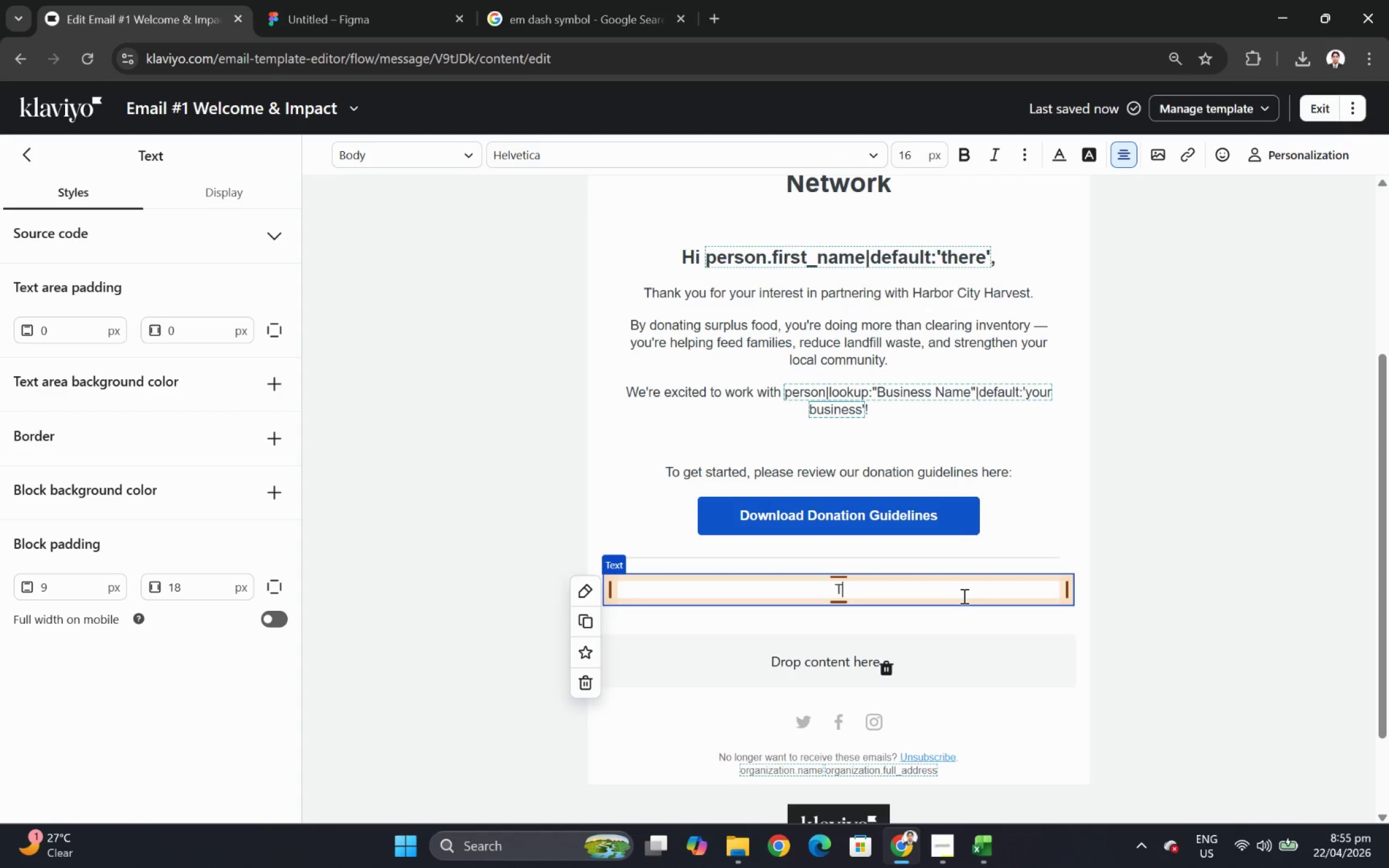 
type(his quick guide covers:)
 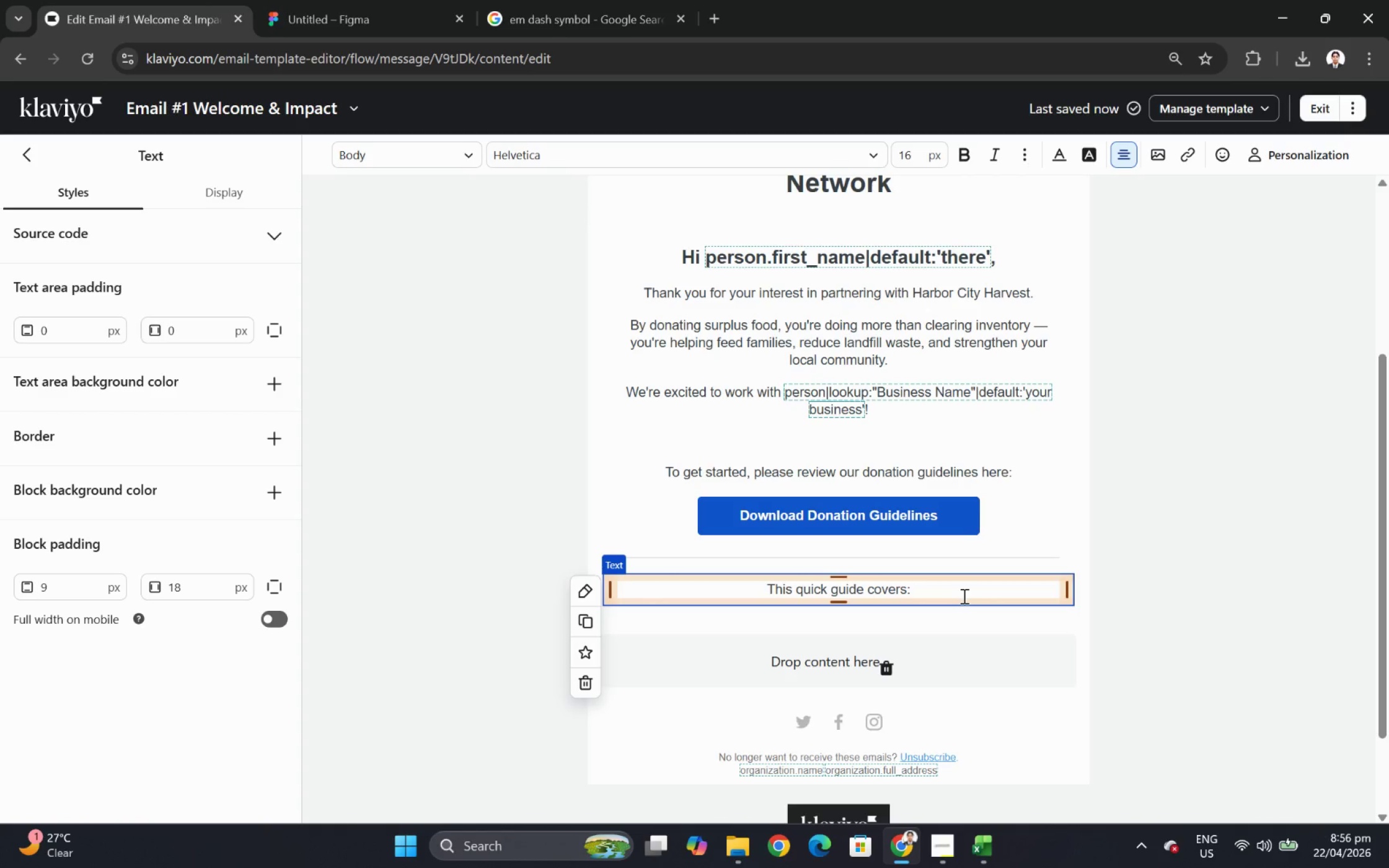 
left_click([1370, 592])
 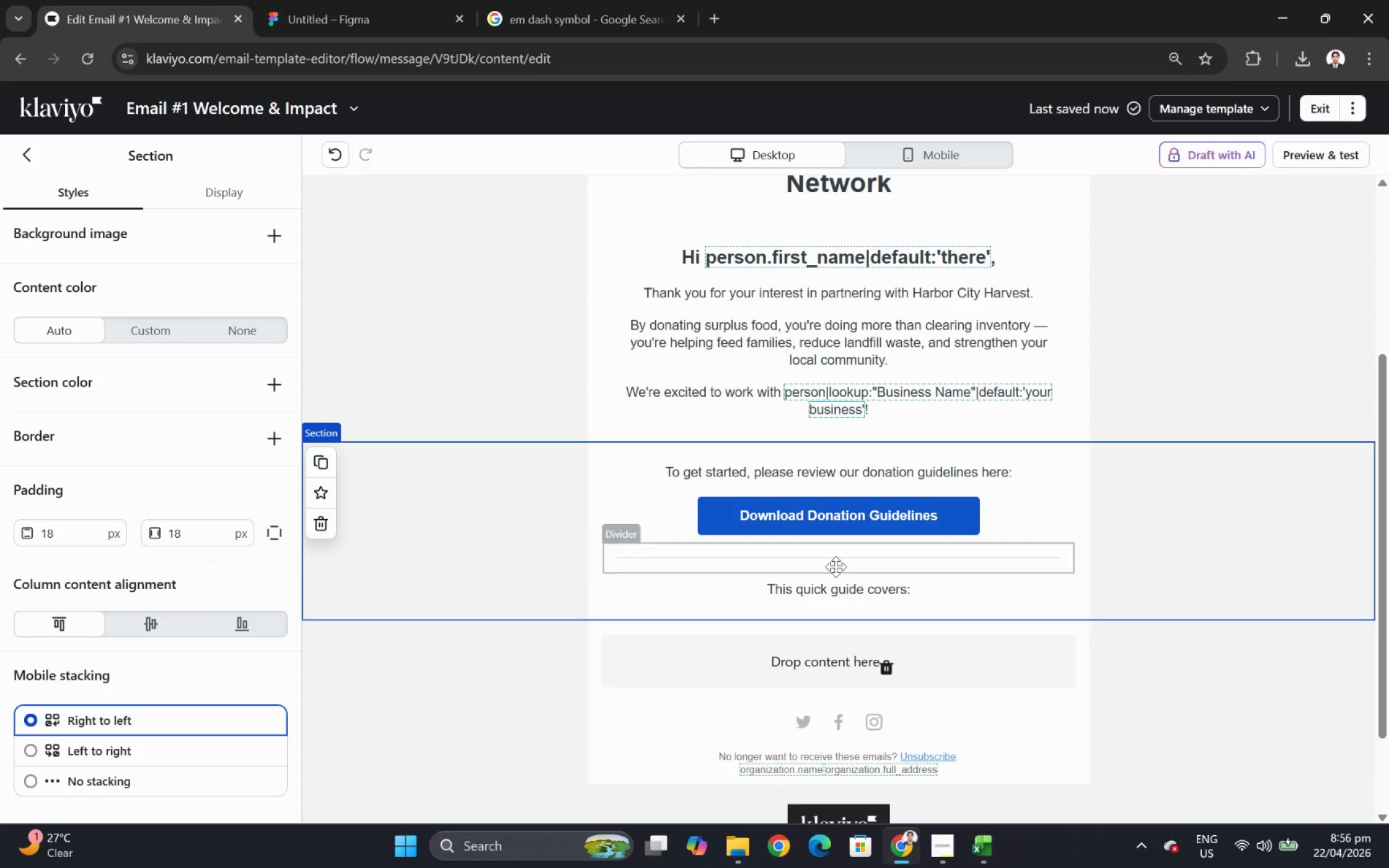 
left_click([878, 595])
 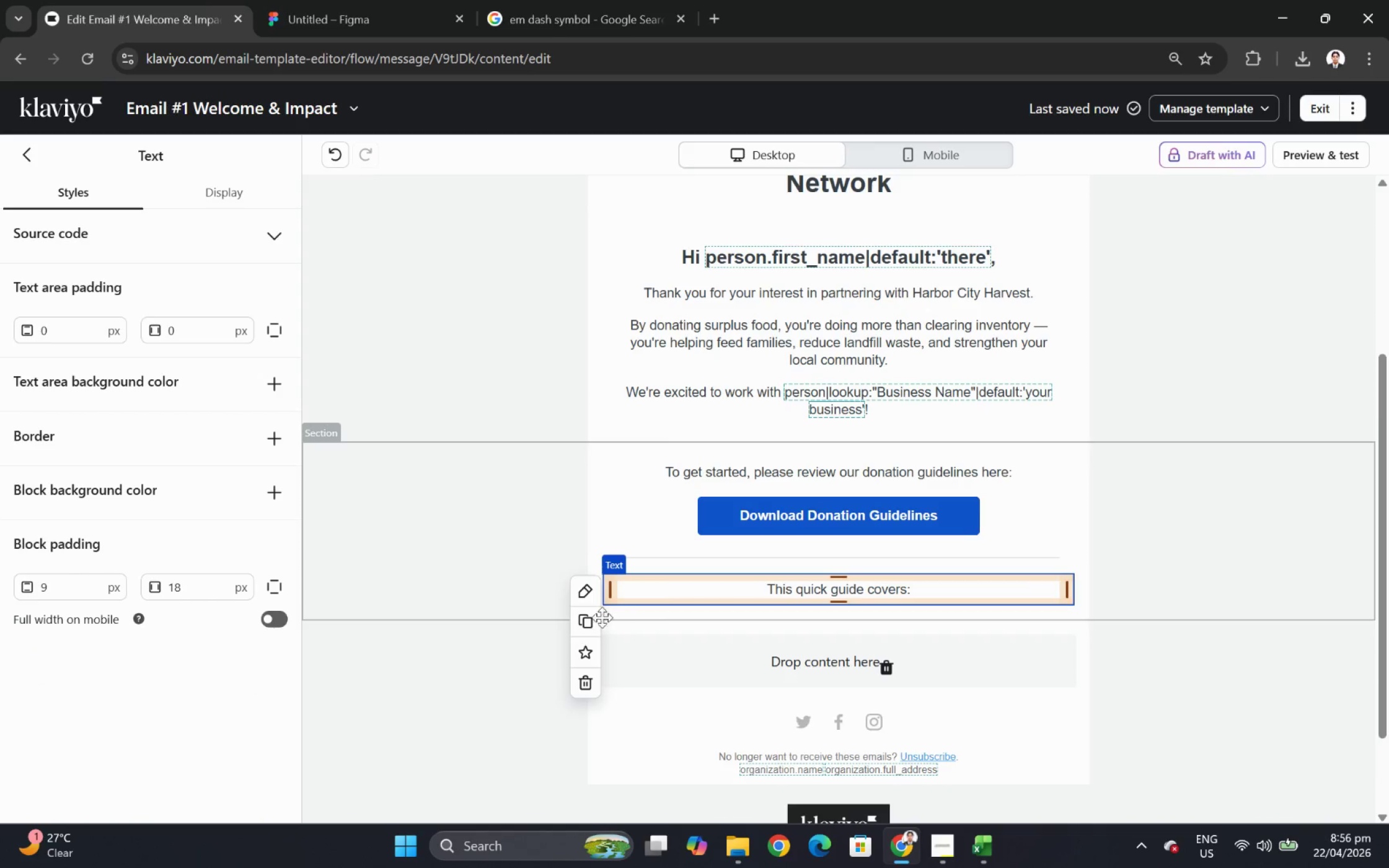 
left_click([585, 621])
 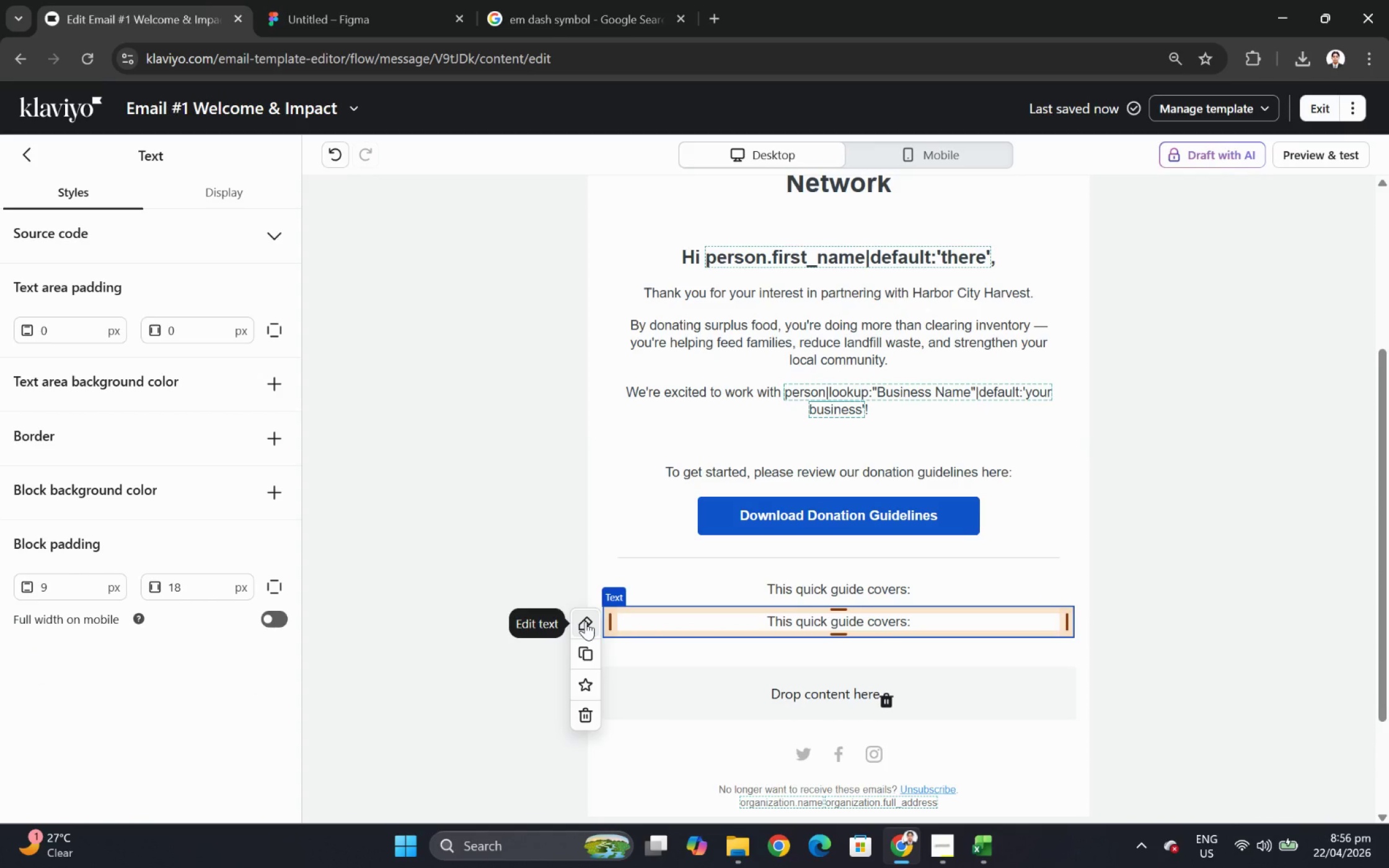 
wait(22.28)
 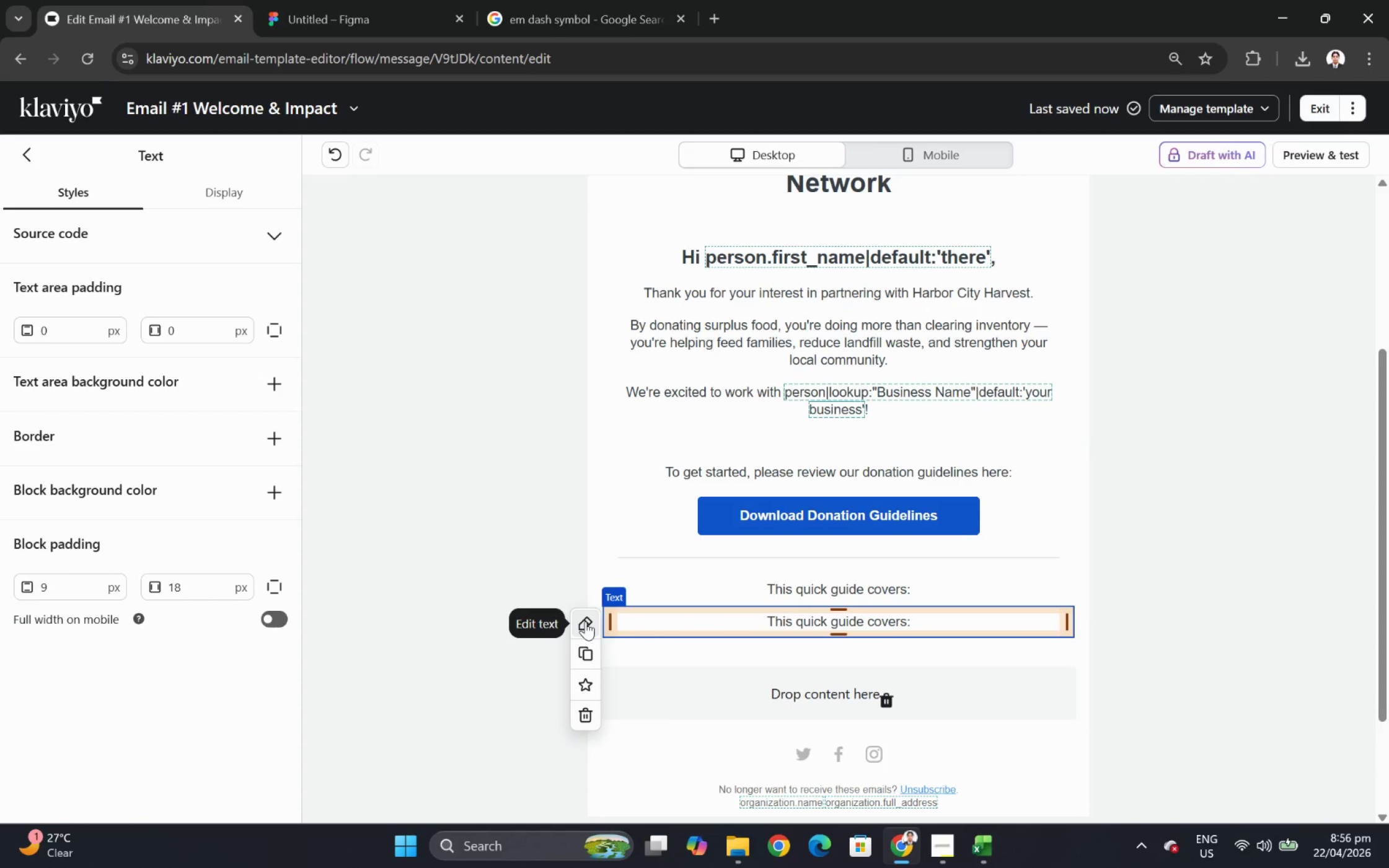 
double_click([918, 618])
 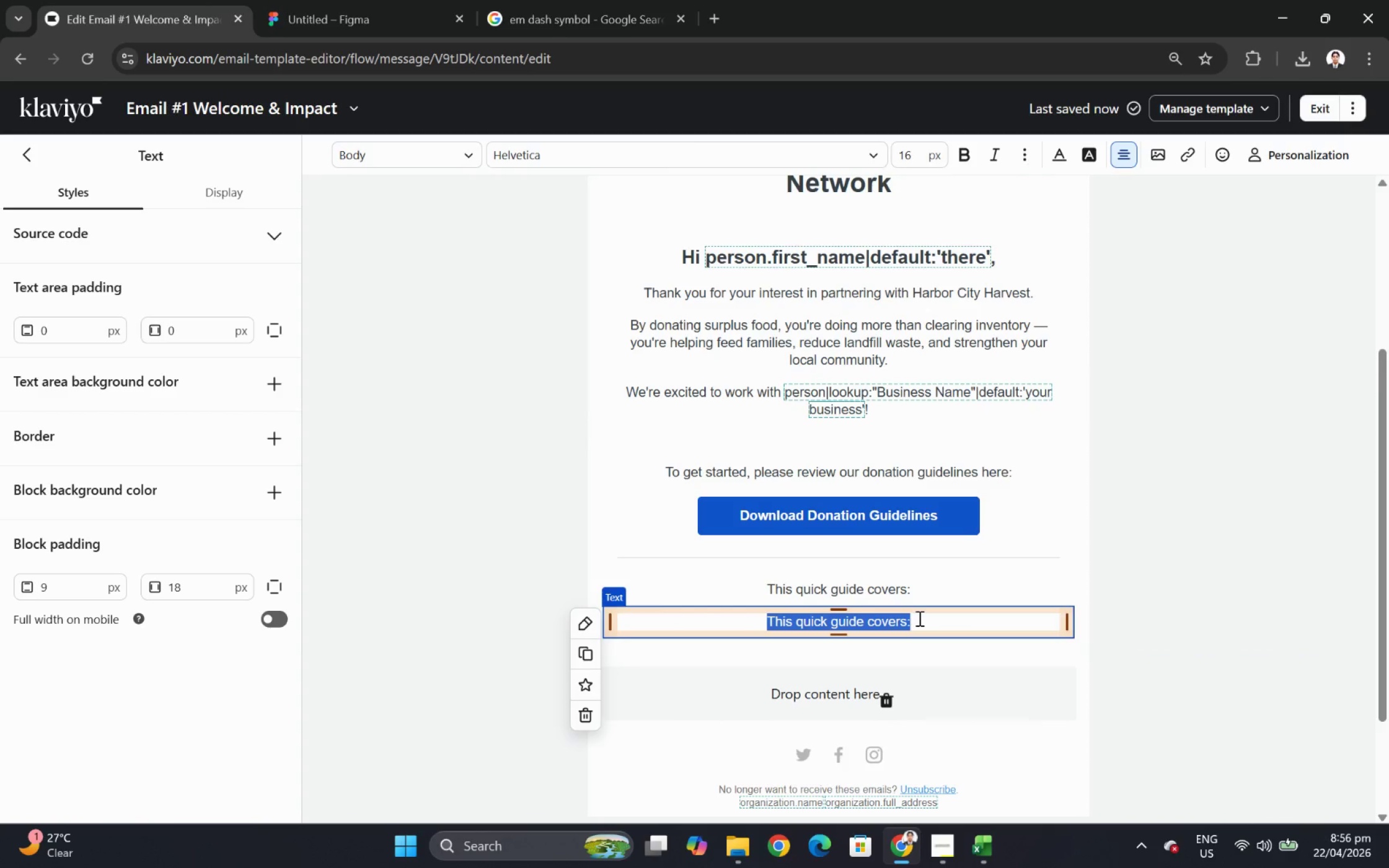 
type(What items)
 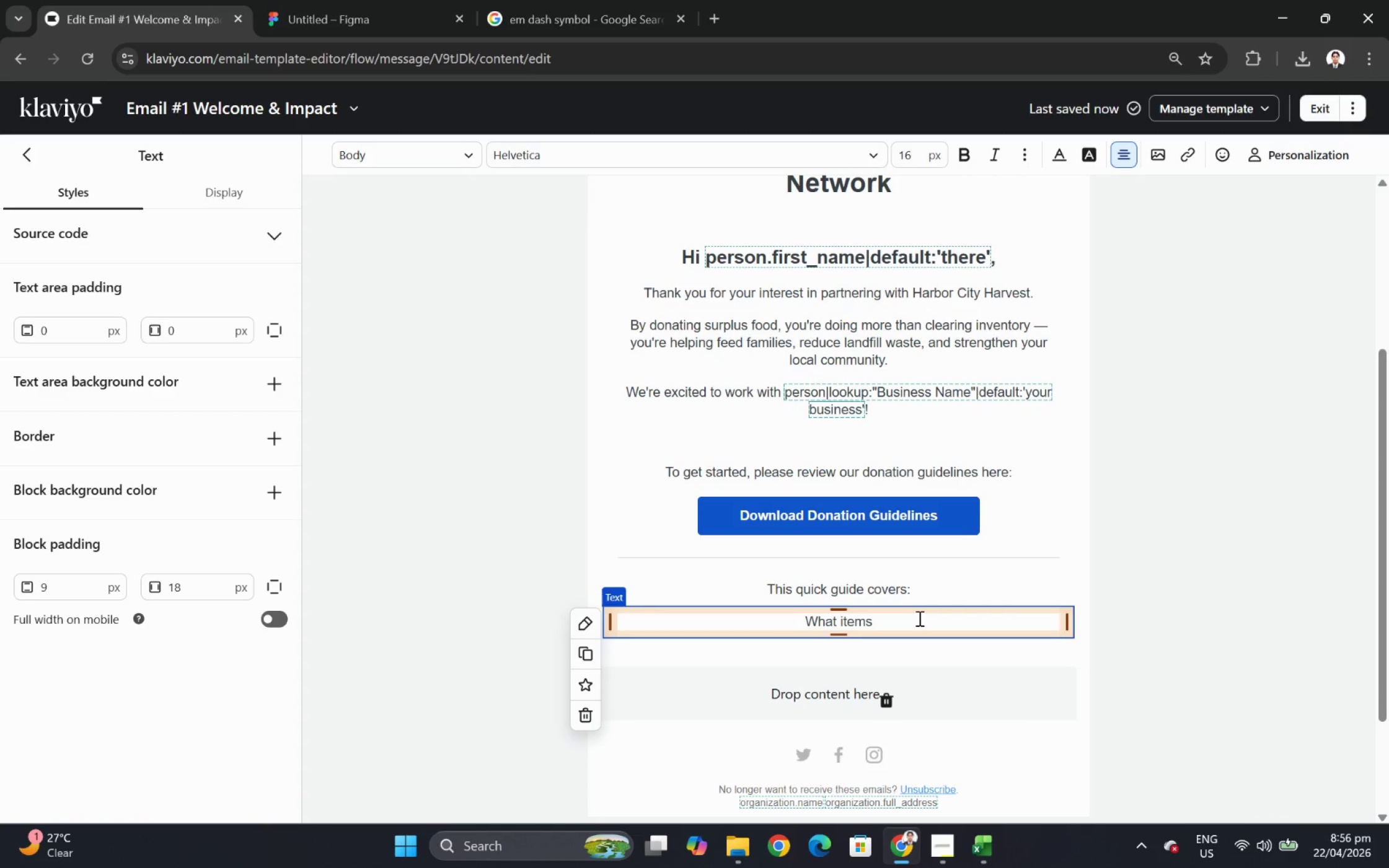 
wait(13.14)
 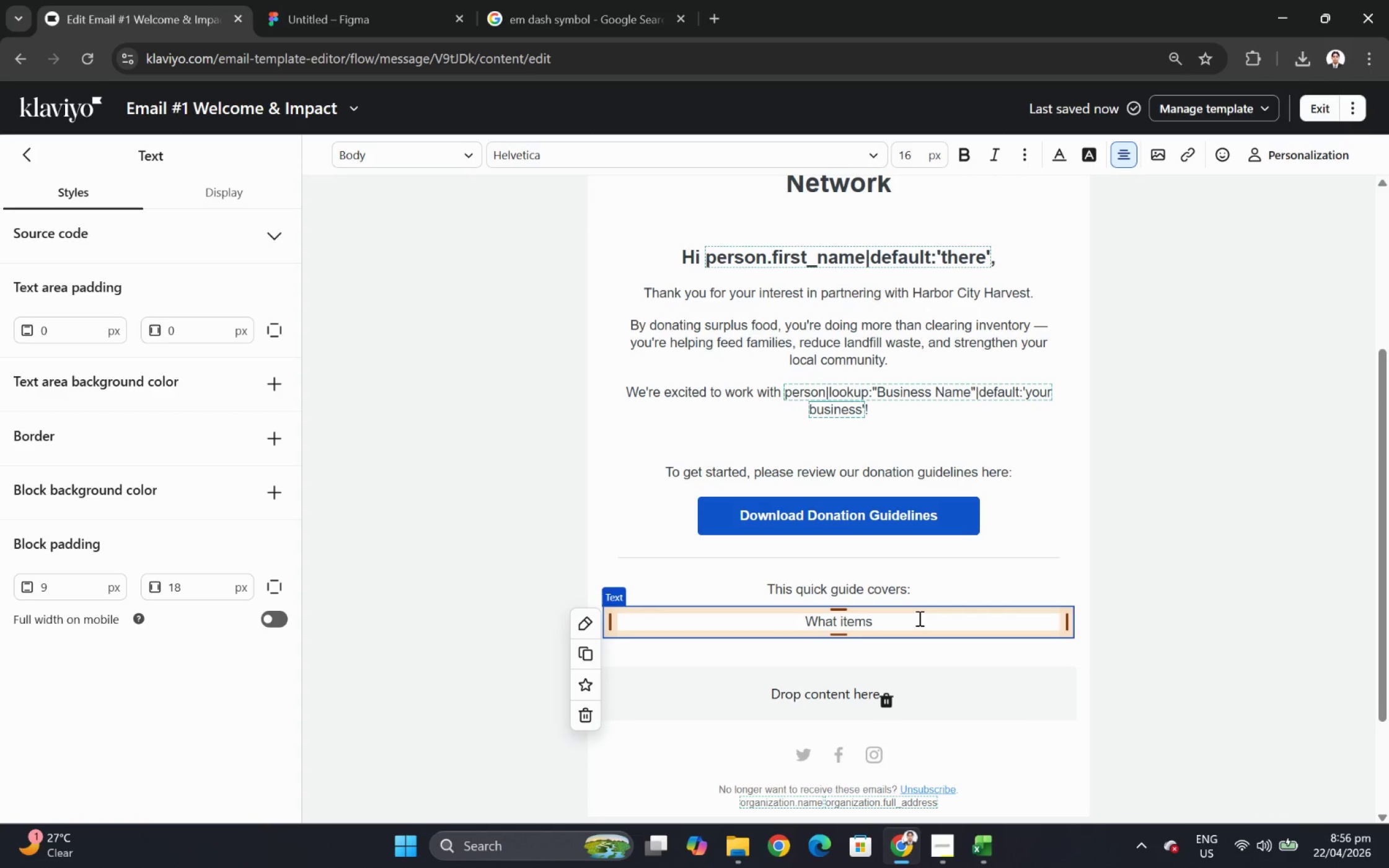 
type( can be donated)
 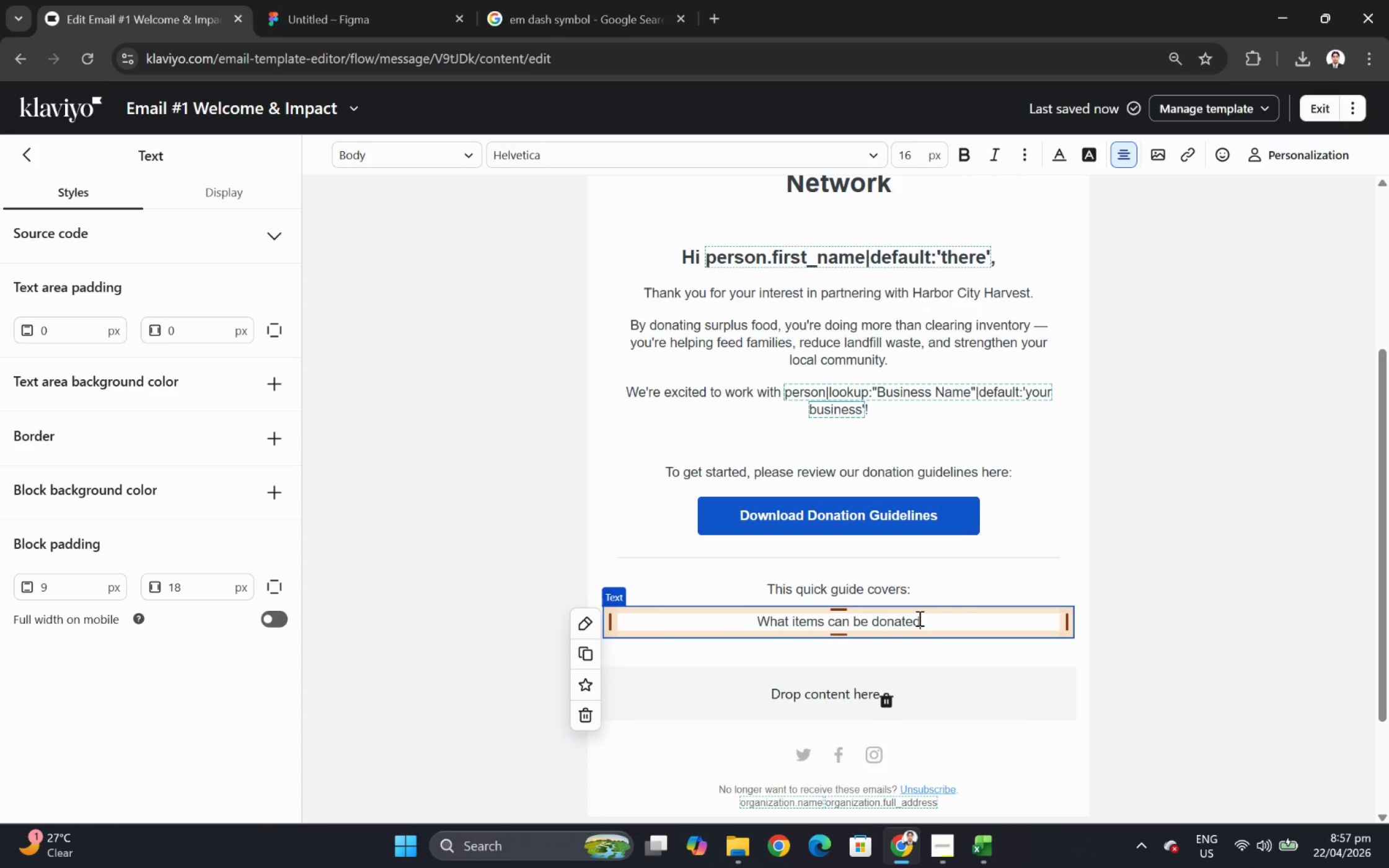 
key(Enter)
 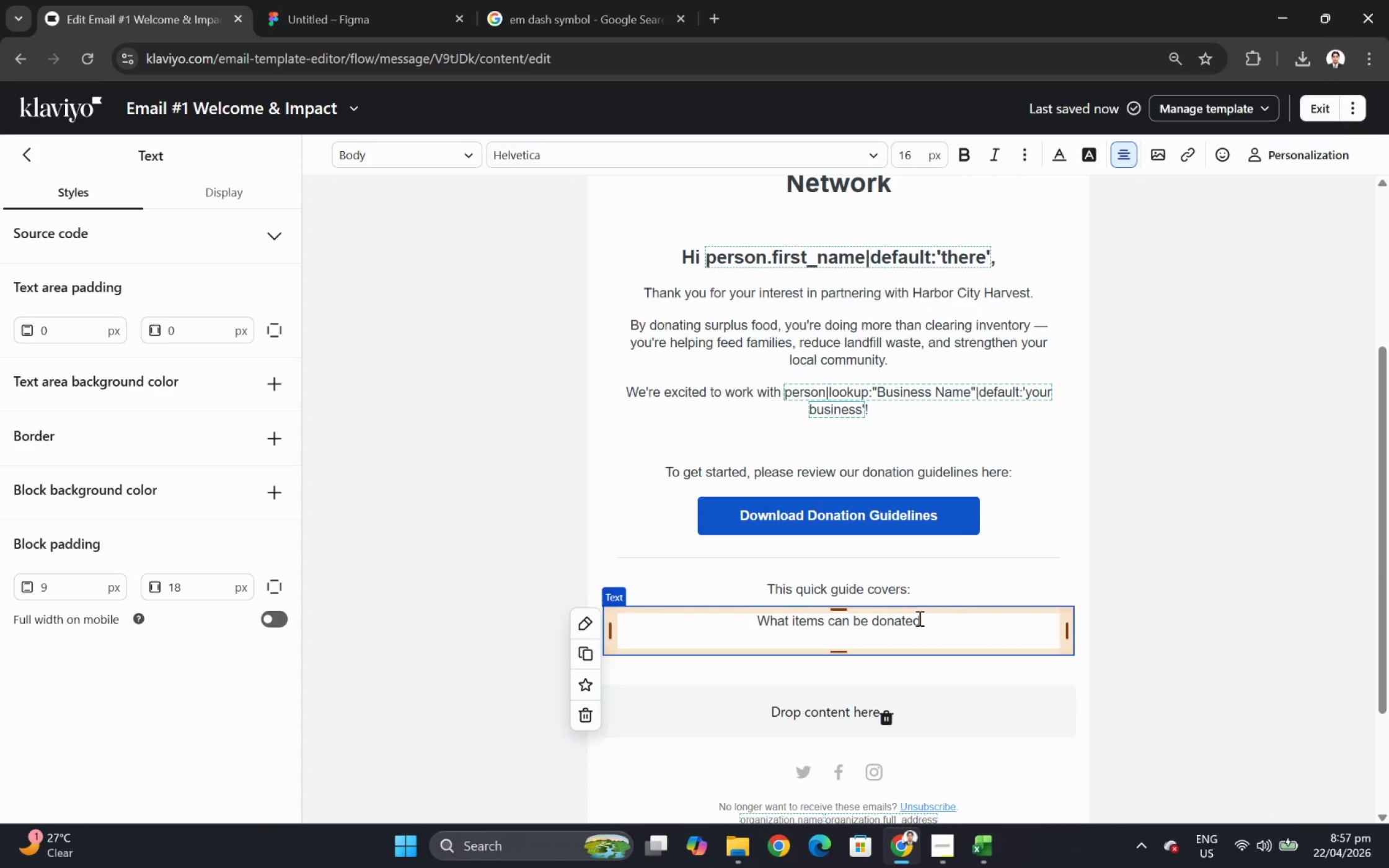 
wait(26.2)
 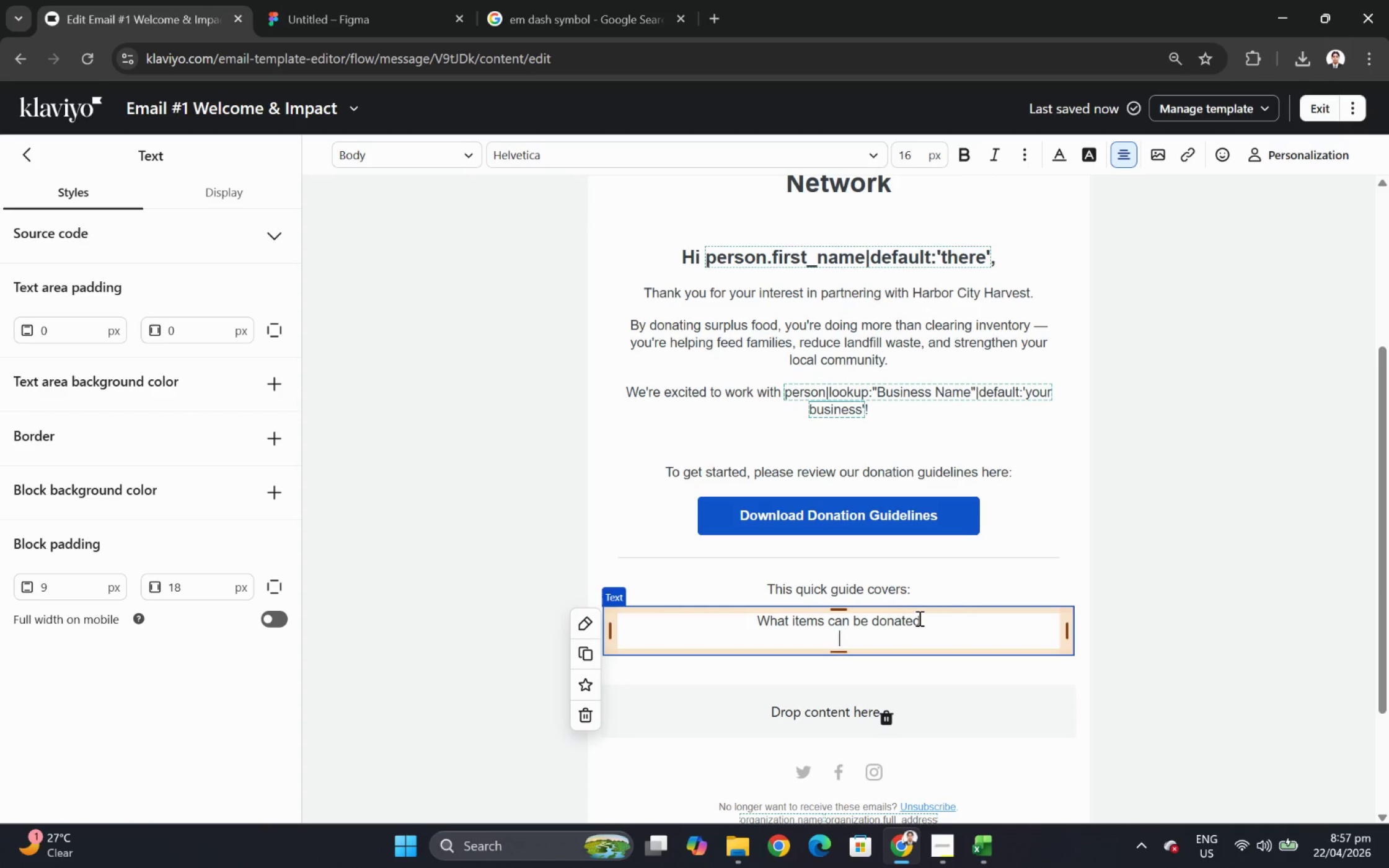 
type(Food safety)
 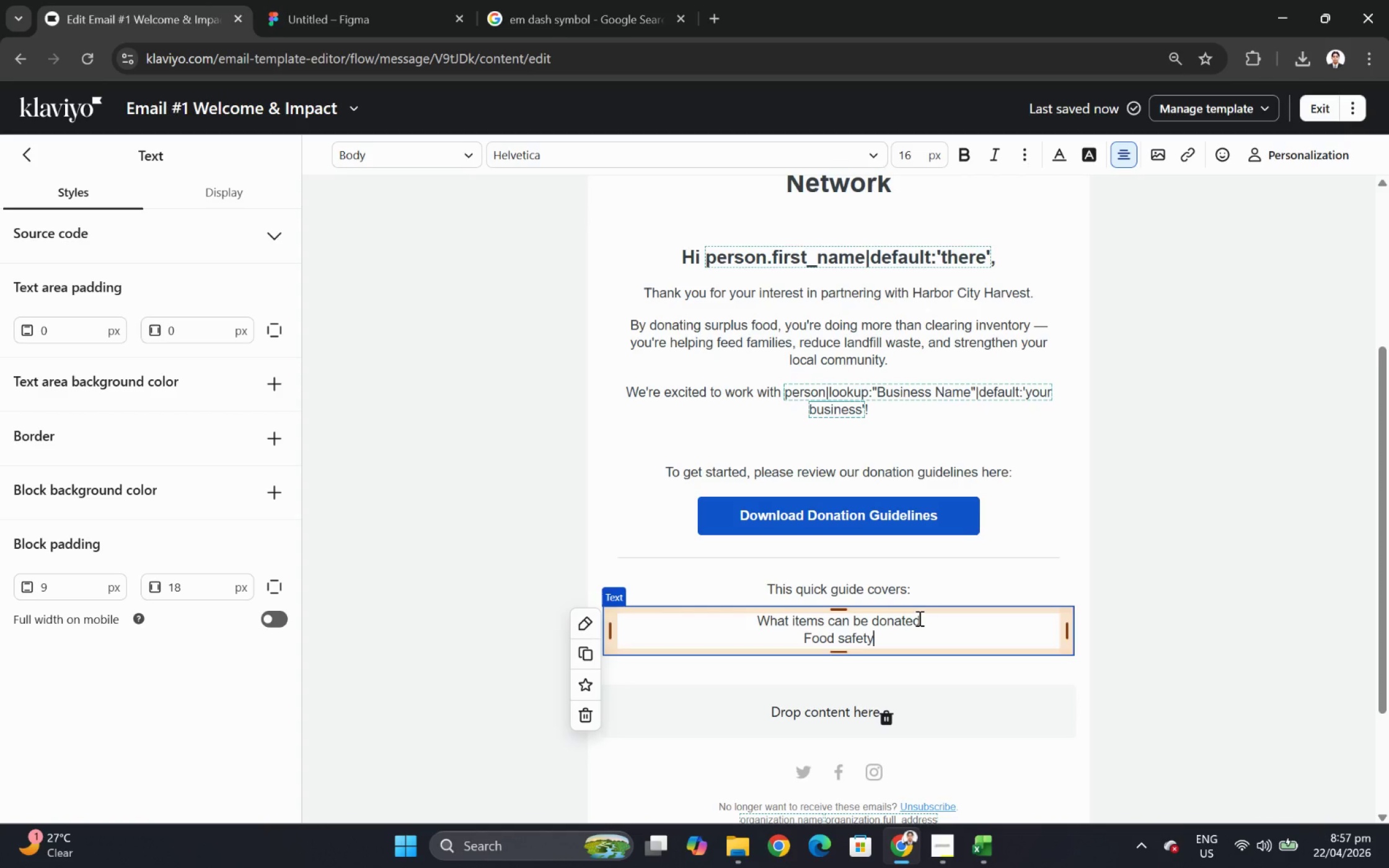 
wait(10.59)
 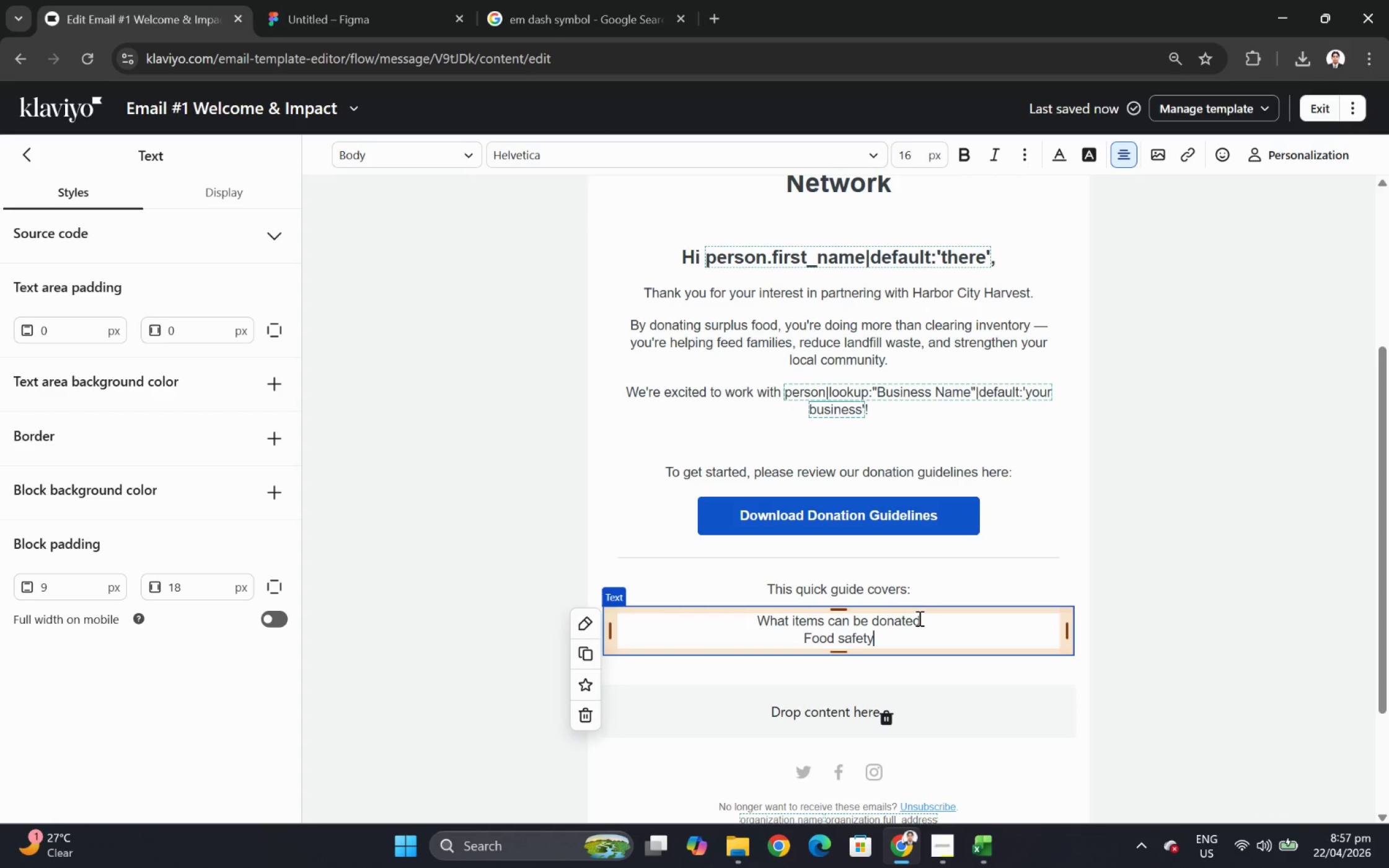 
type( standards)
 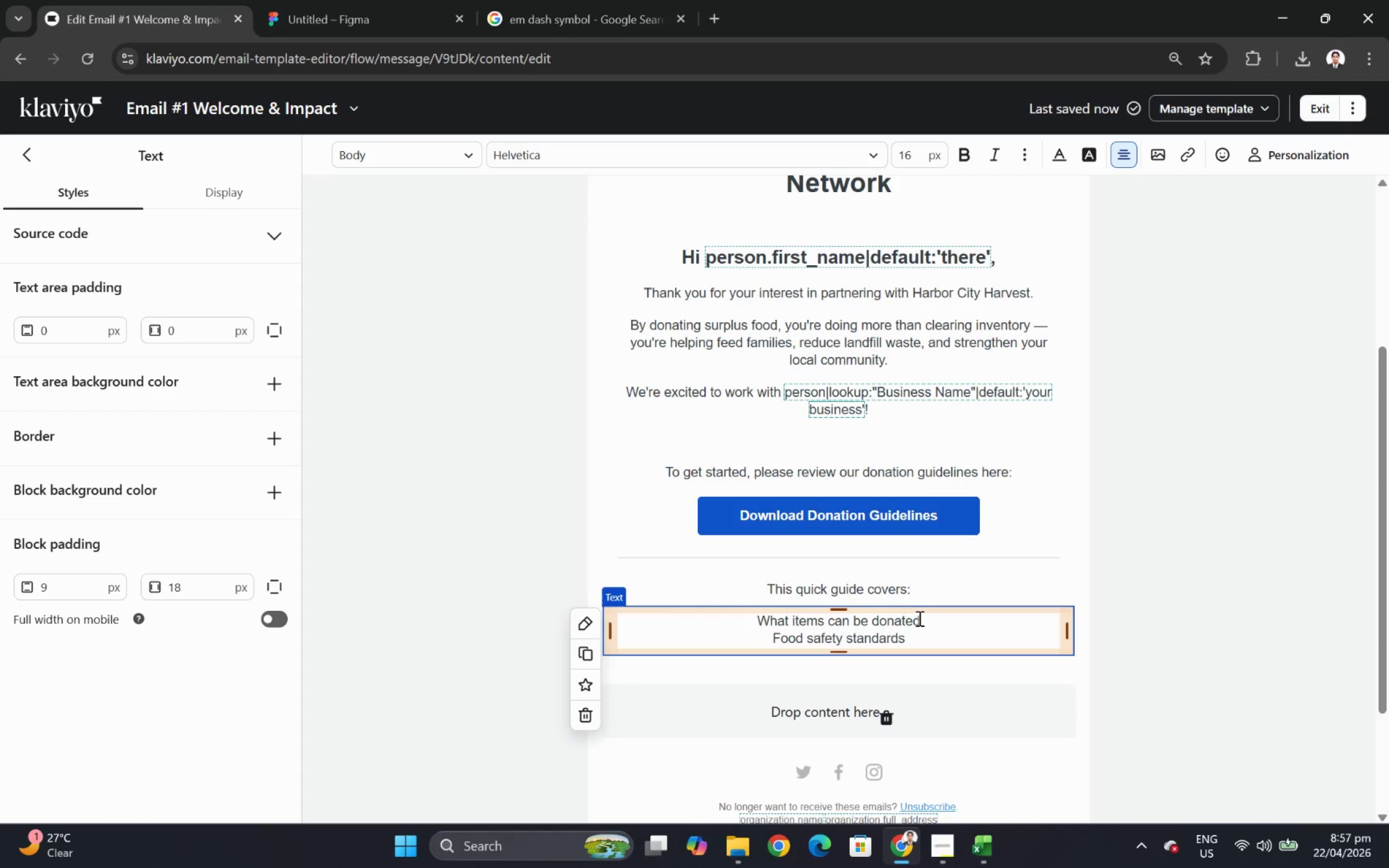 
key(Enter)
 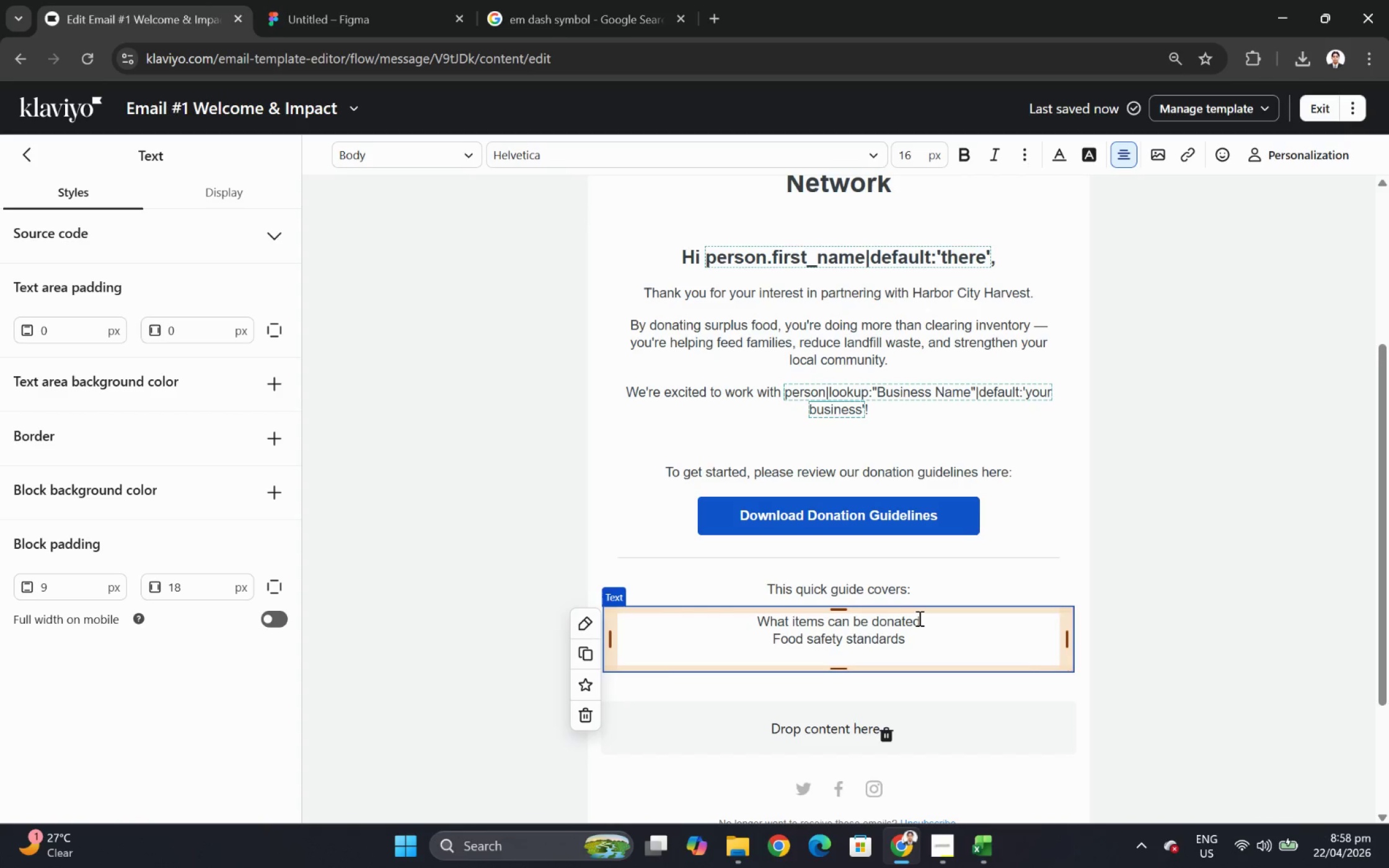 
wait(21.61)
 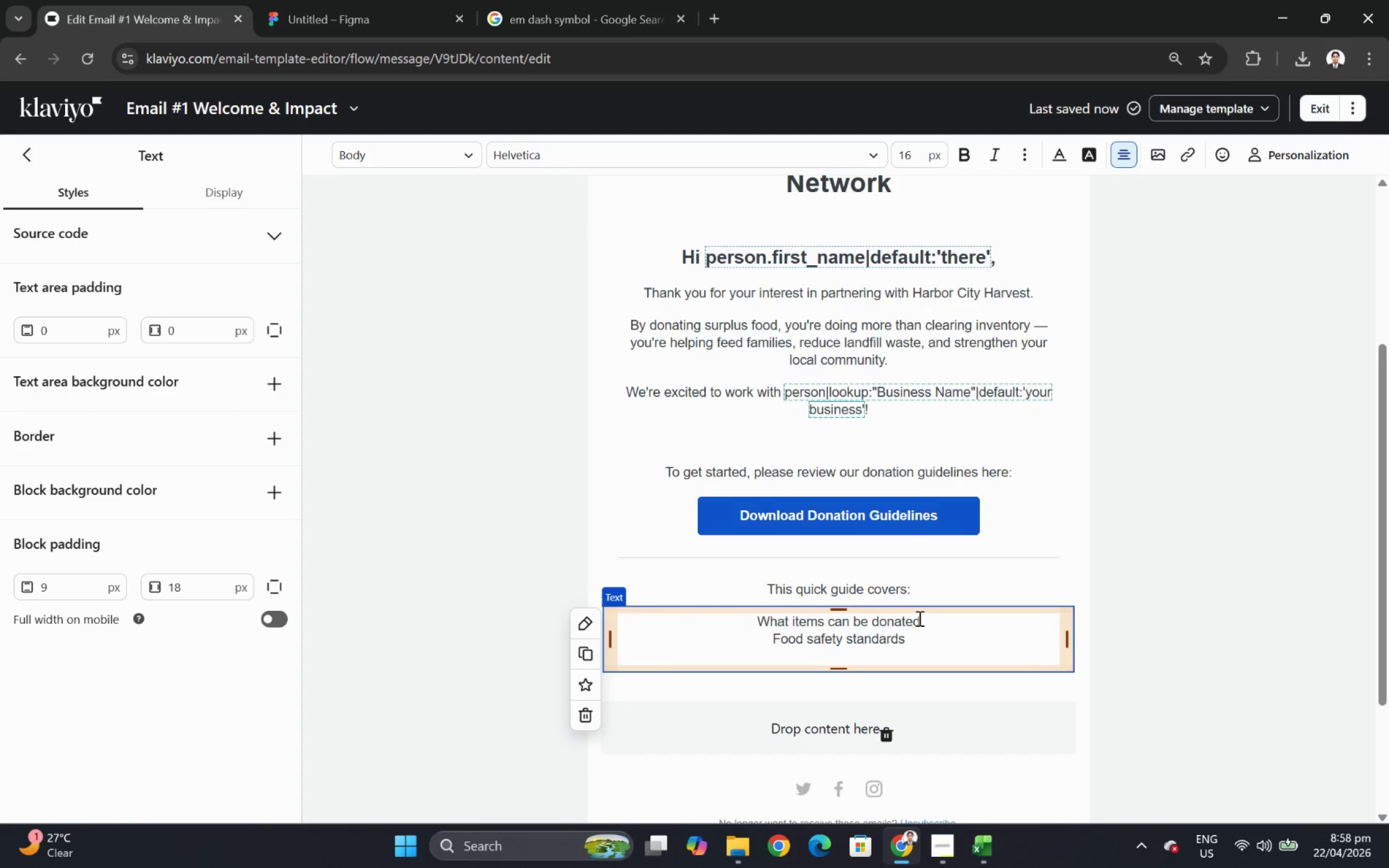 
type(Packaging and storage w)
key(Backspace)
type(expectations)
 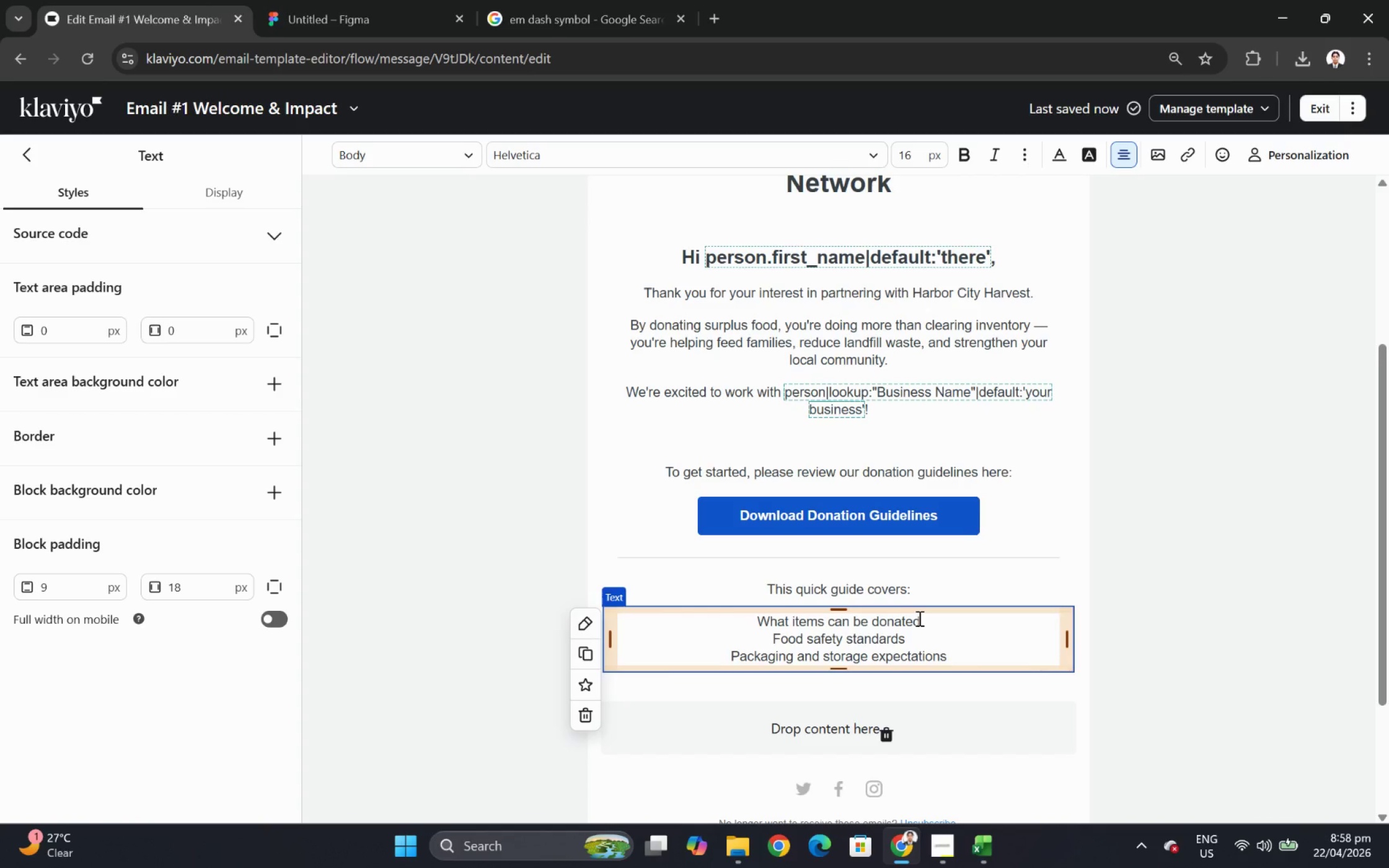 
left_click([1092, 585])
 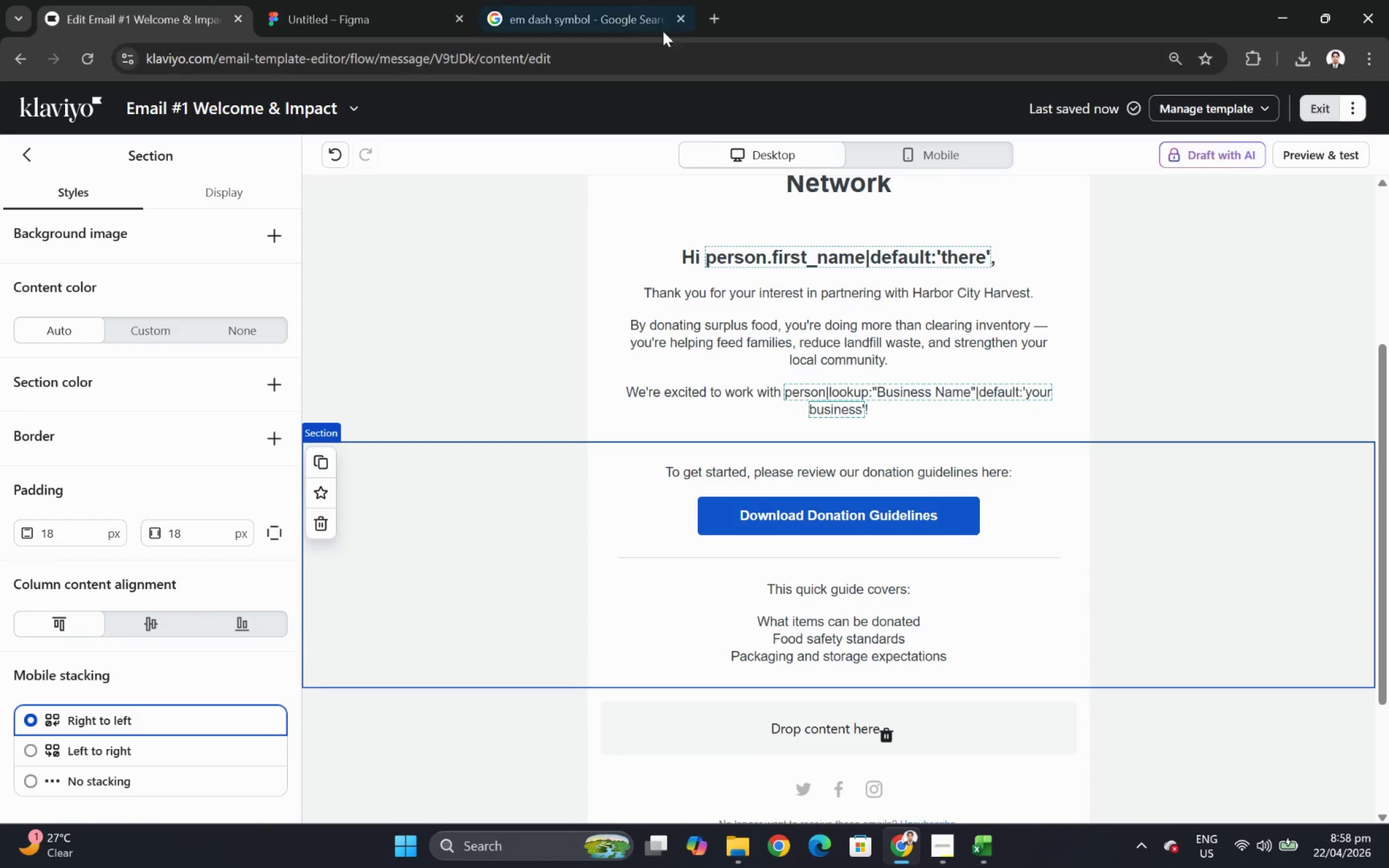 
left_click([610, 0])
 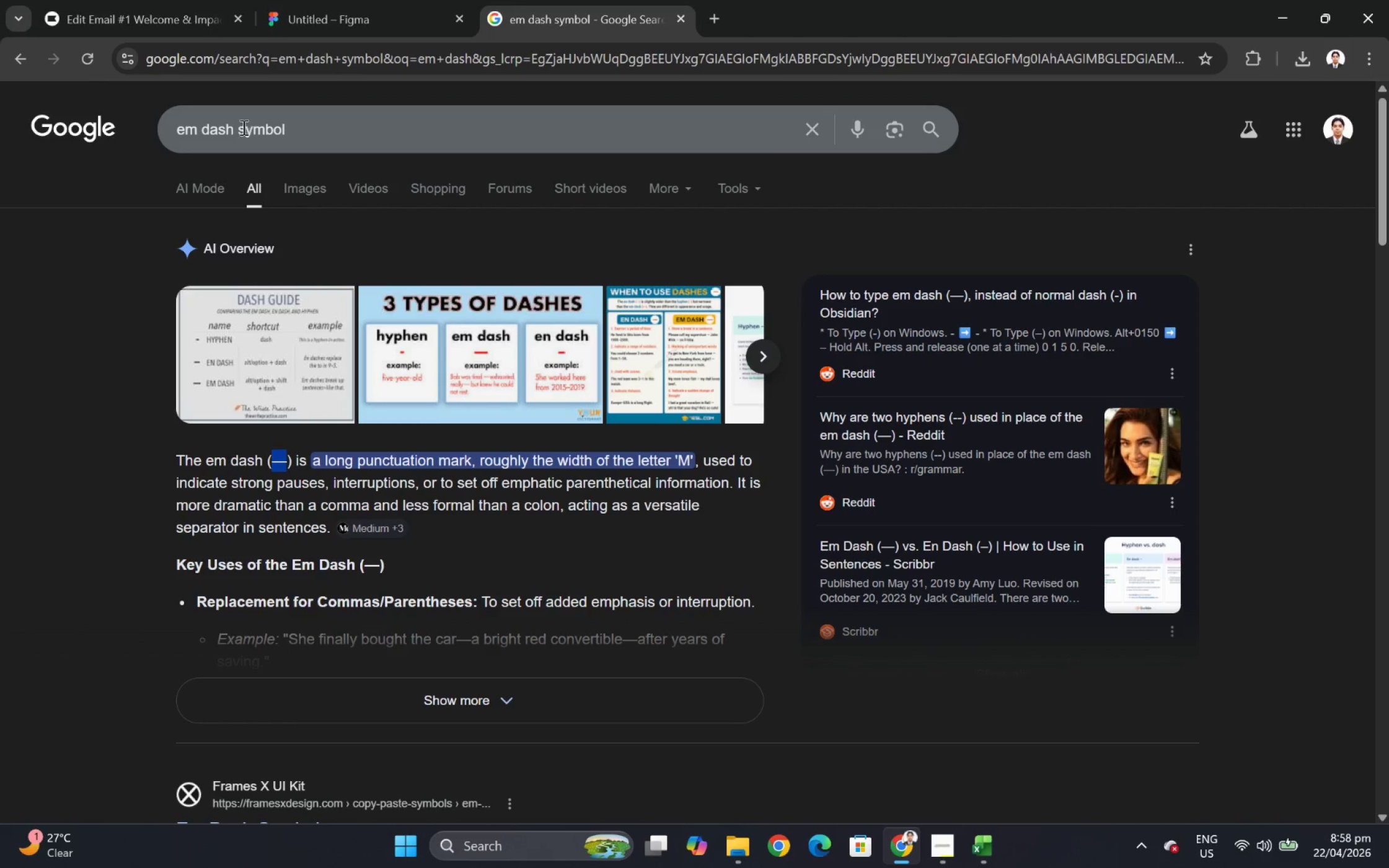 
left_click_drag(start_coordinate=[233, 126], to_coordinate=[136, 134])
 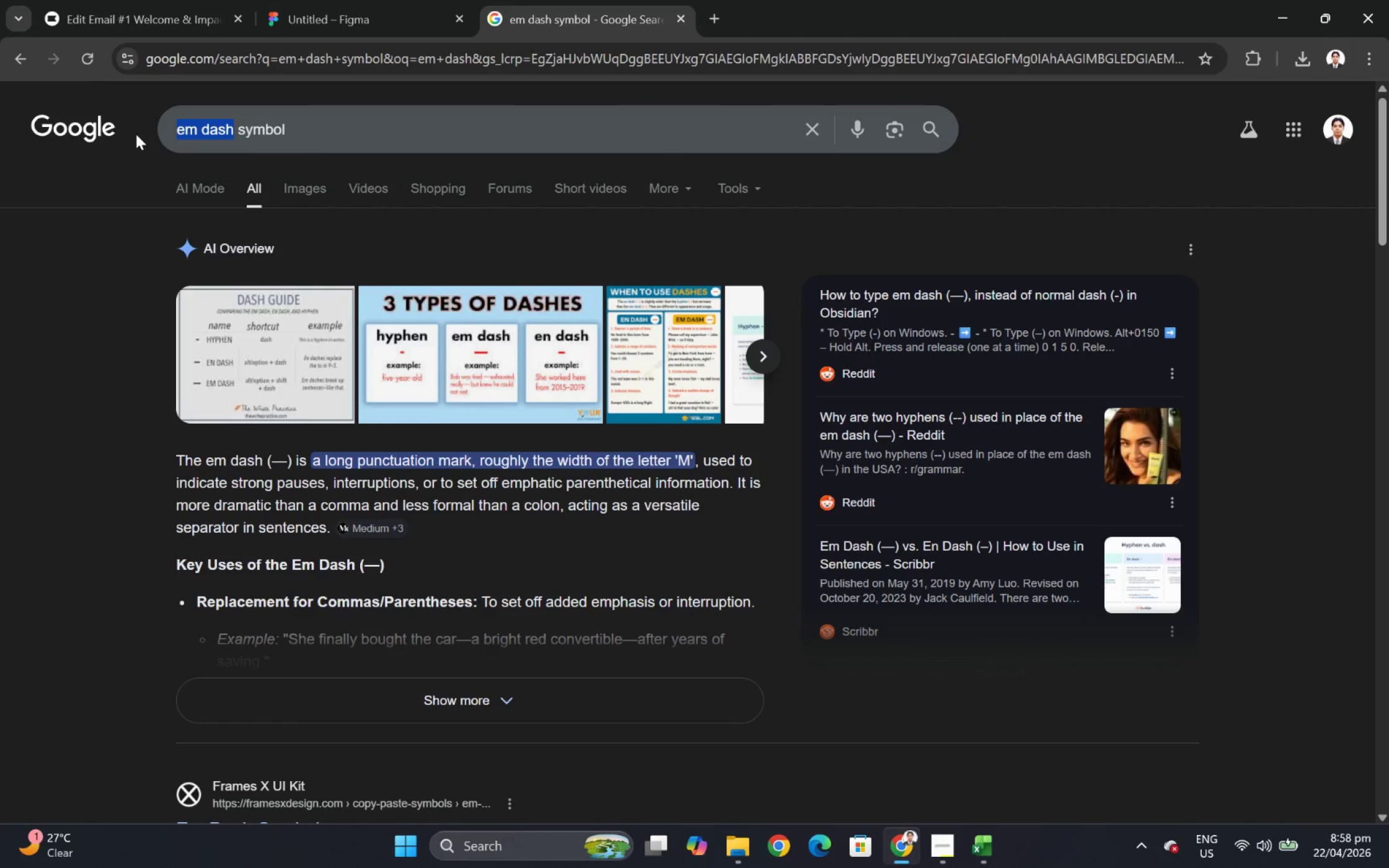 
type(bullet)
 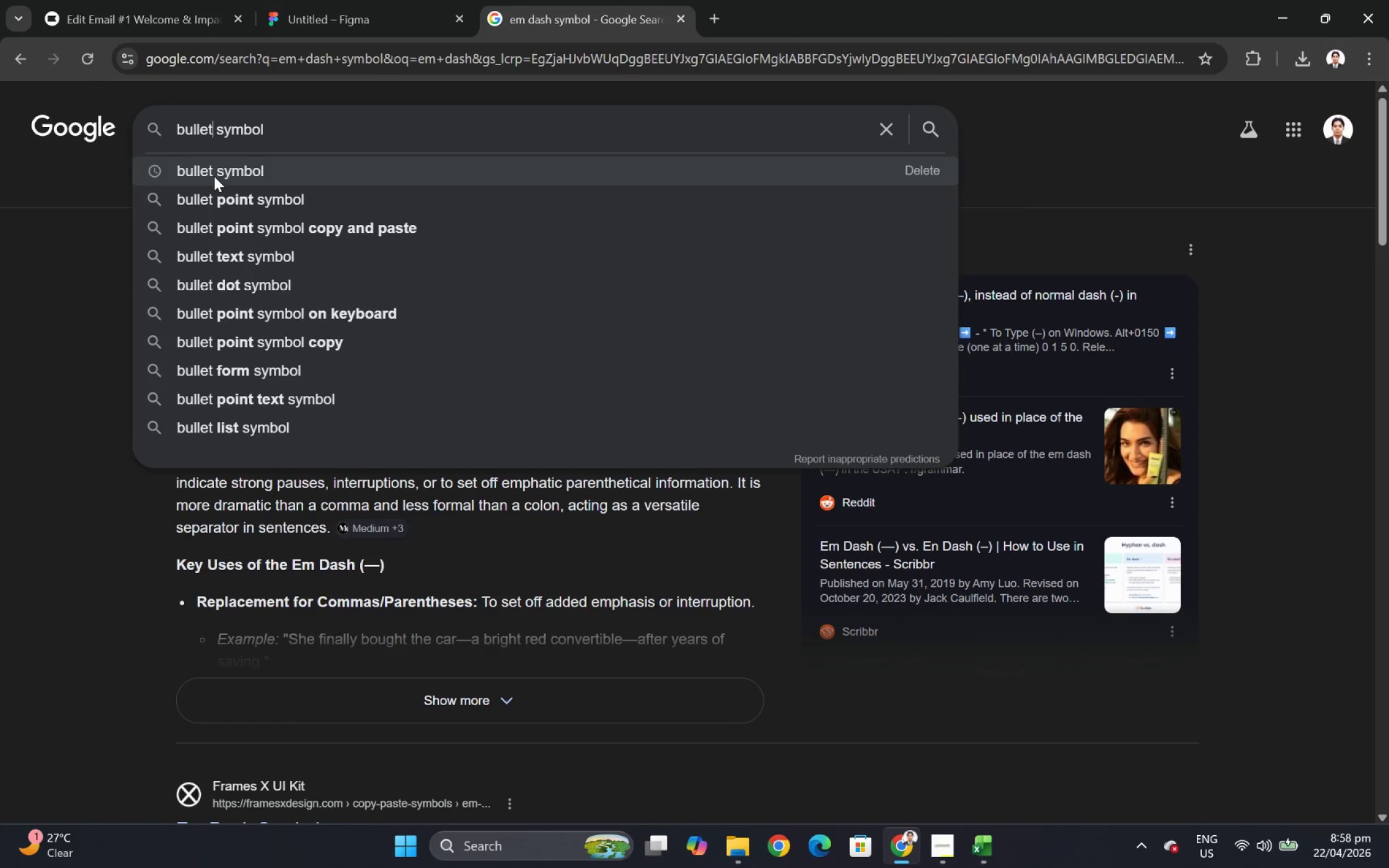 
left_click([236, 195])
 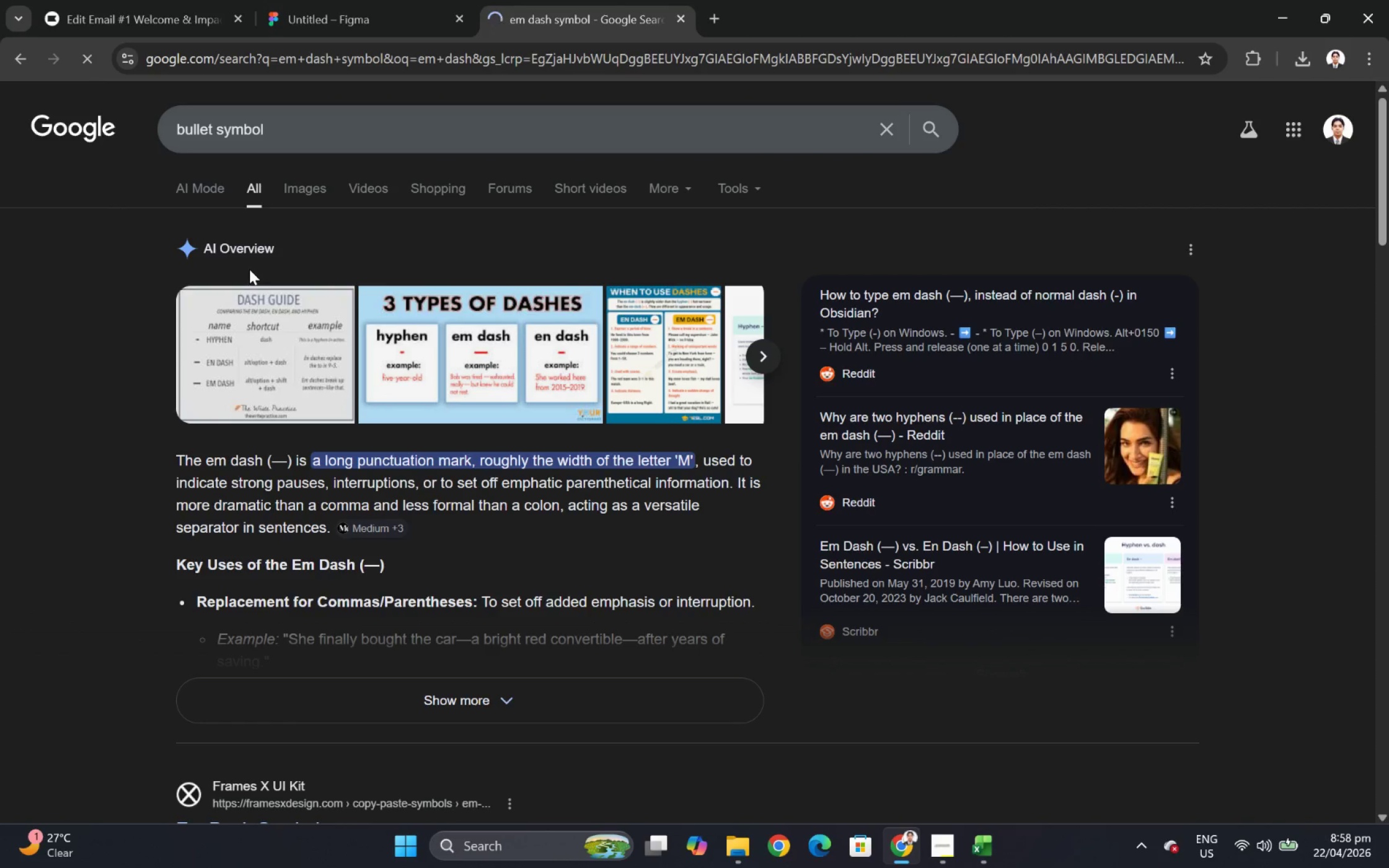 
mouse_move([337, 309])
 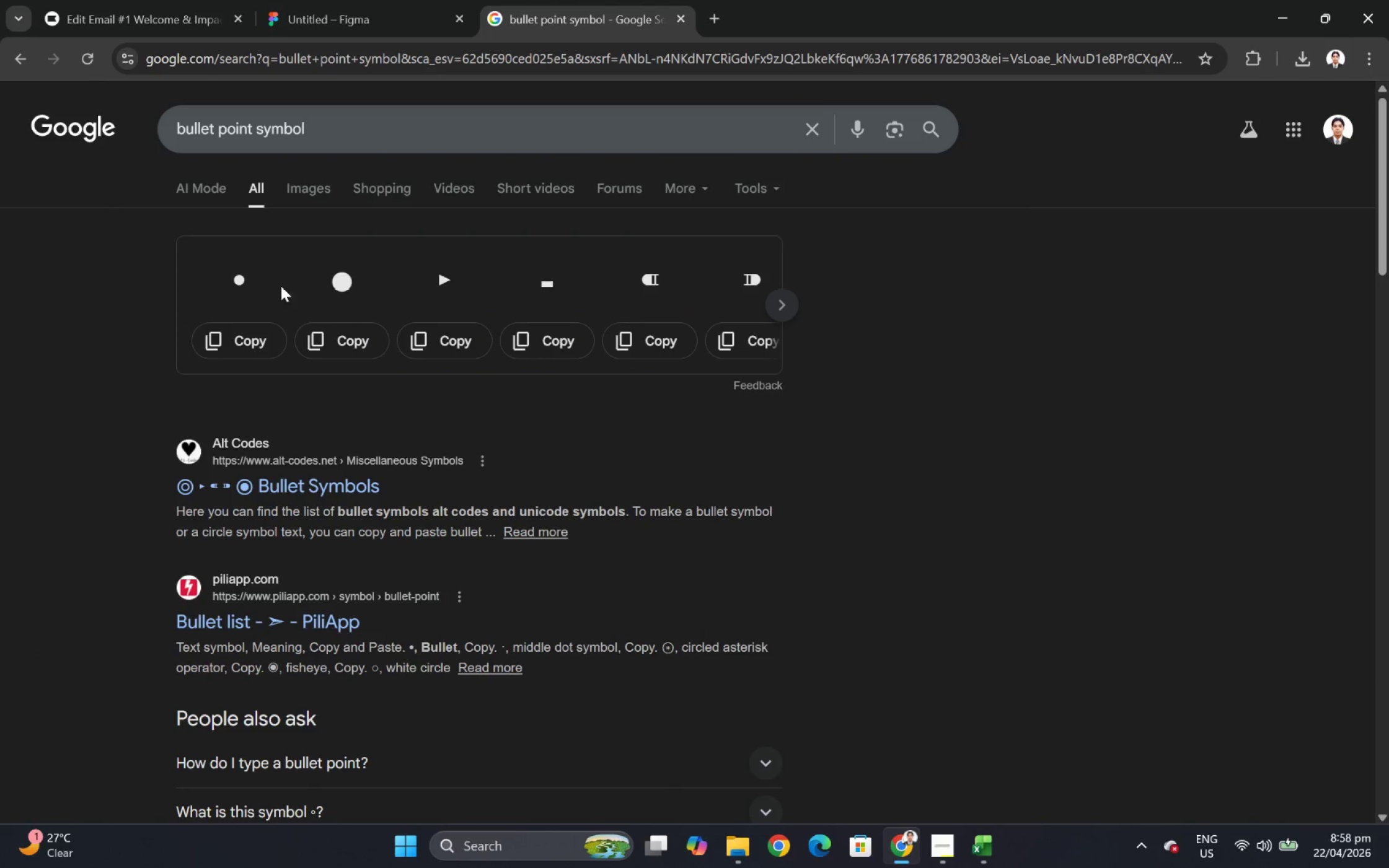 
left_click([221, 340])
 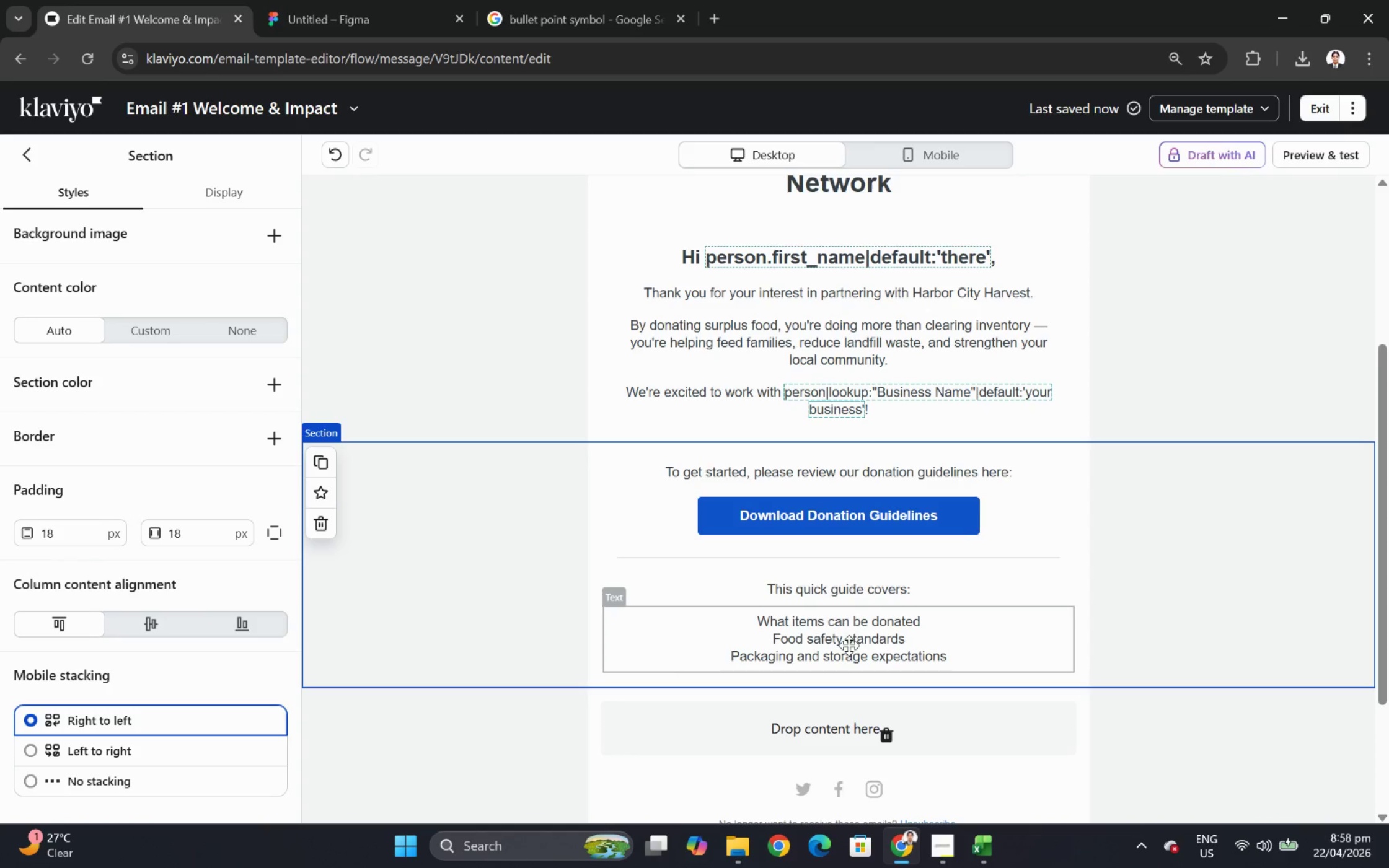 
double_click([788, 631])
 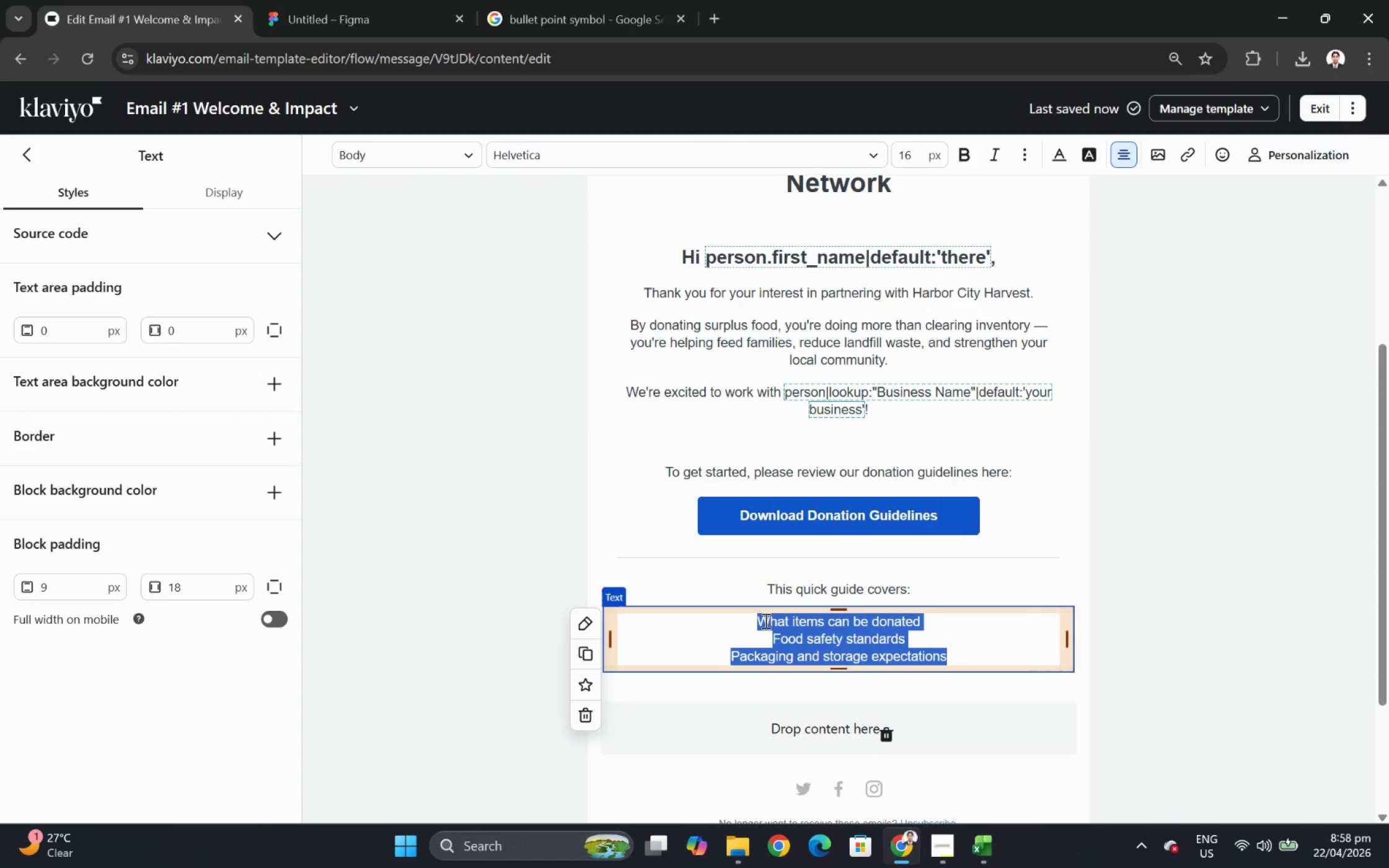 
left_click([756, 616])
 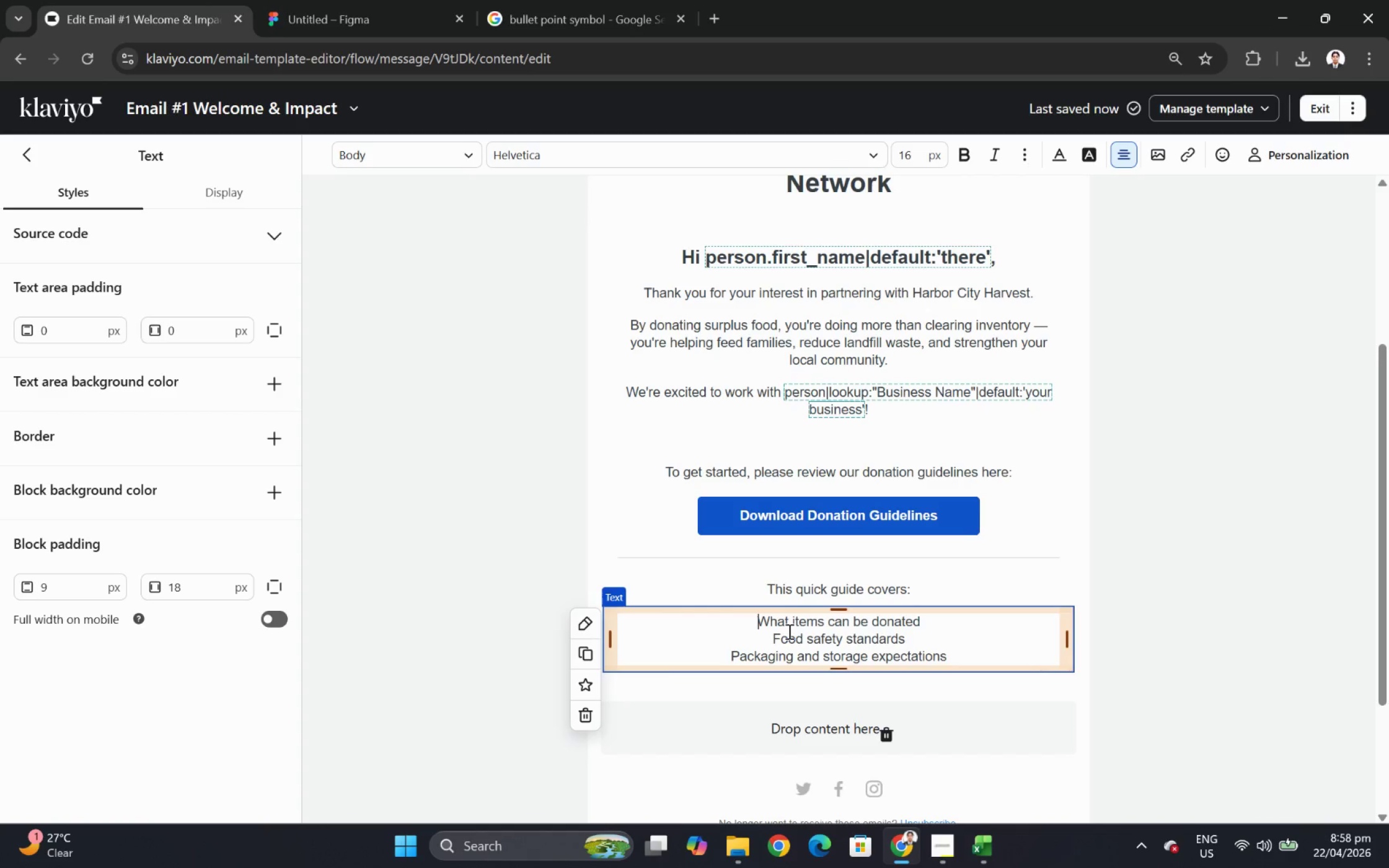 
key(Control+V)
 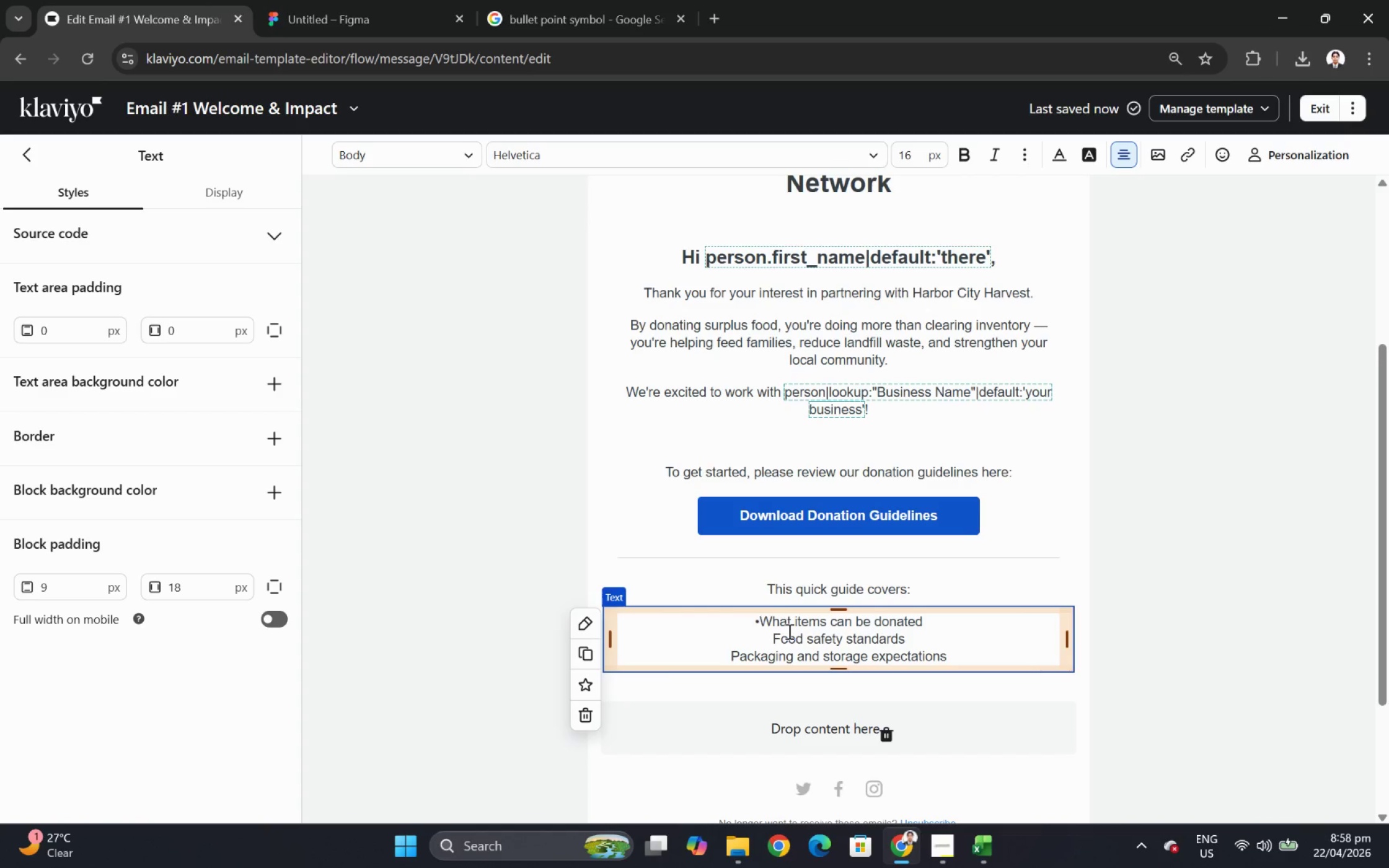 
key(Space)
 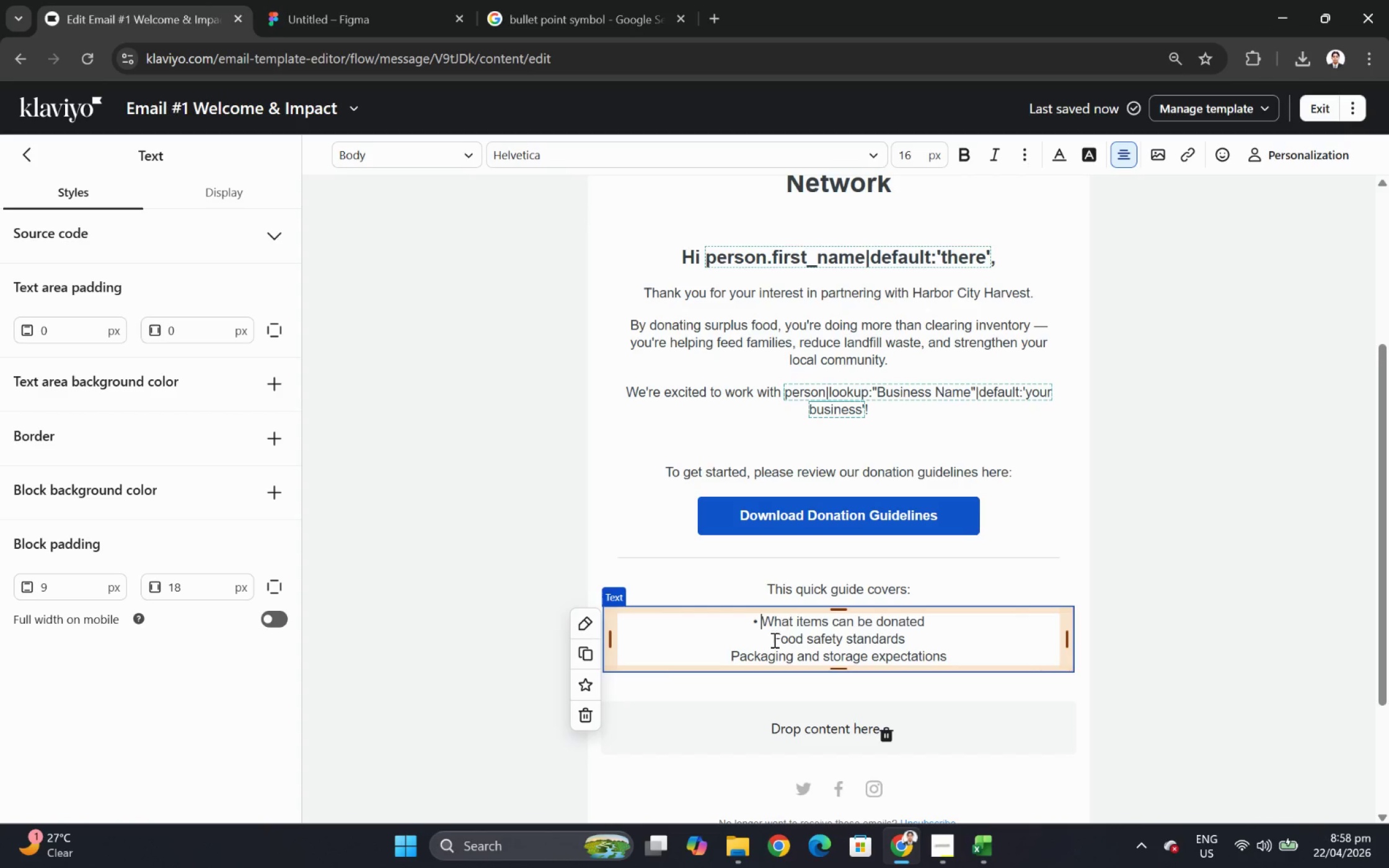 
left_click([769, 638])
 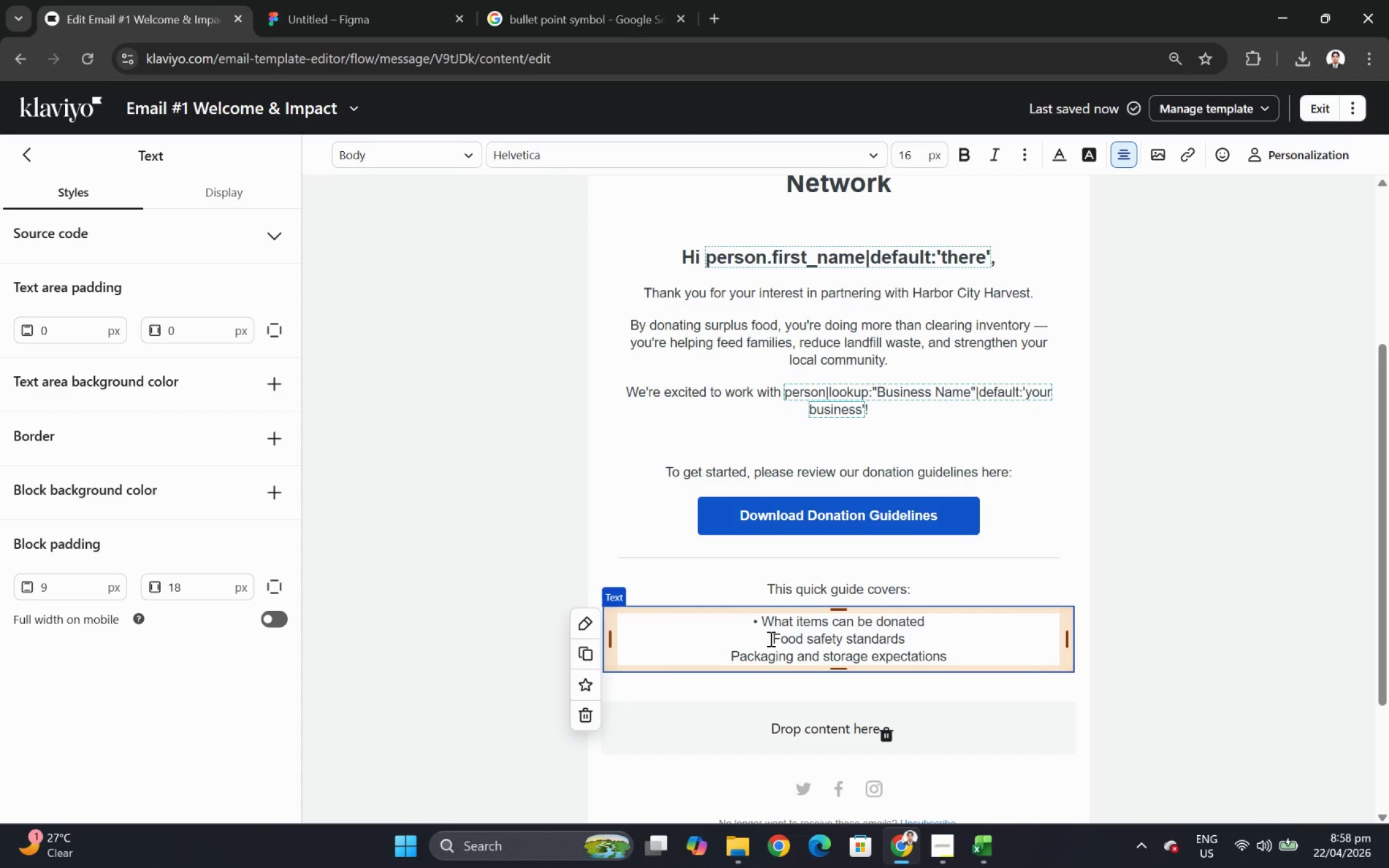 
key(Control+V)
 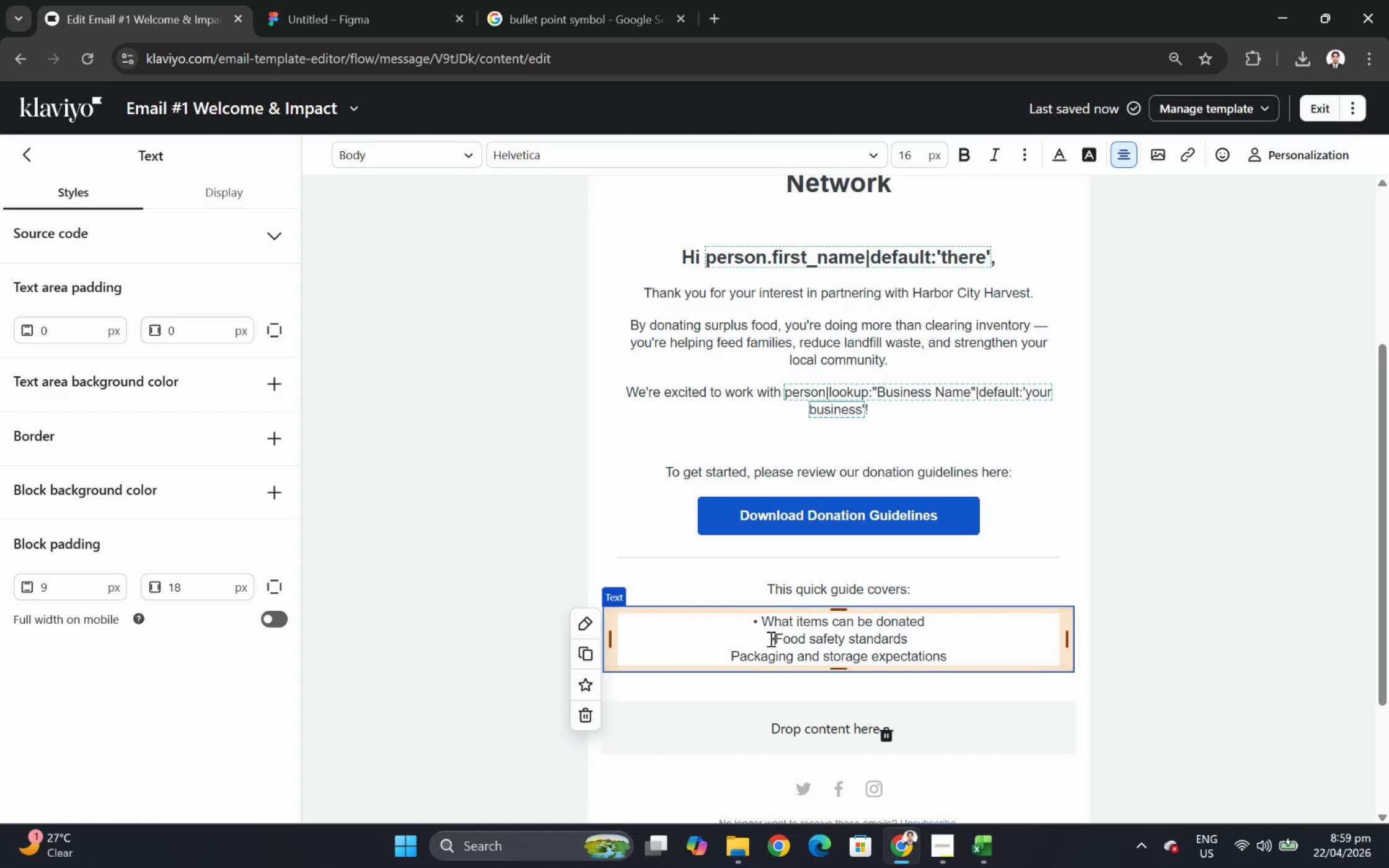 
key(Space)
 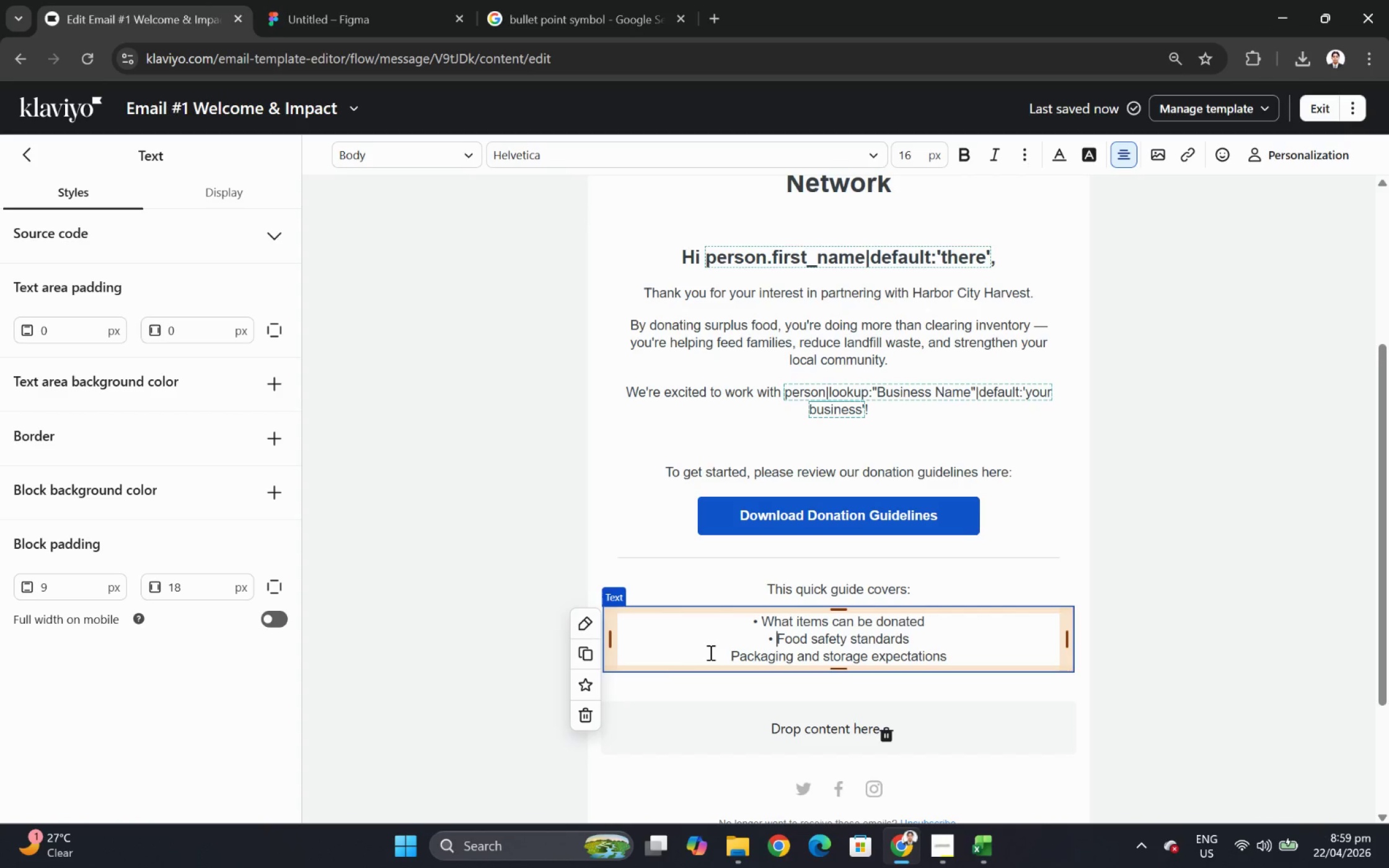 
left_click([722, 656])
 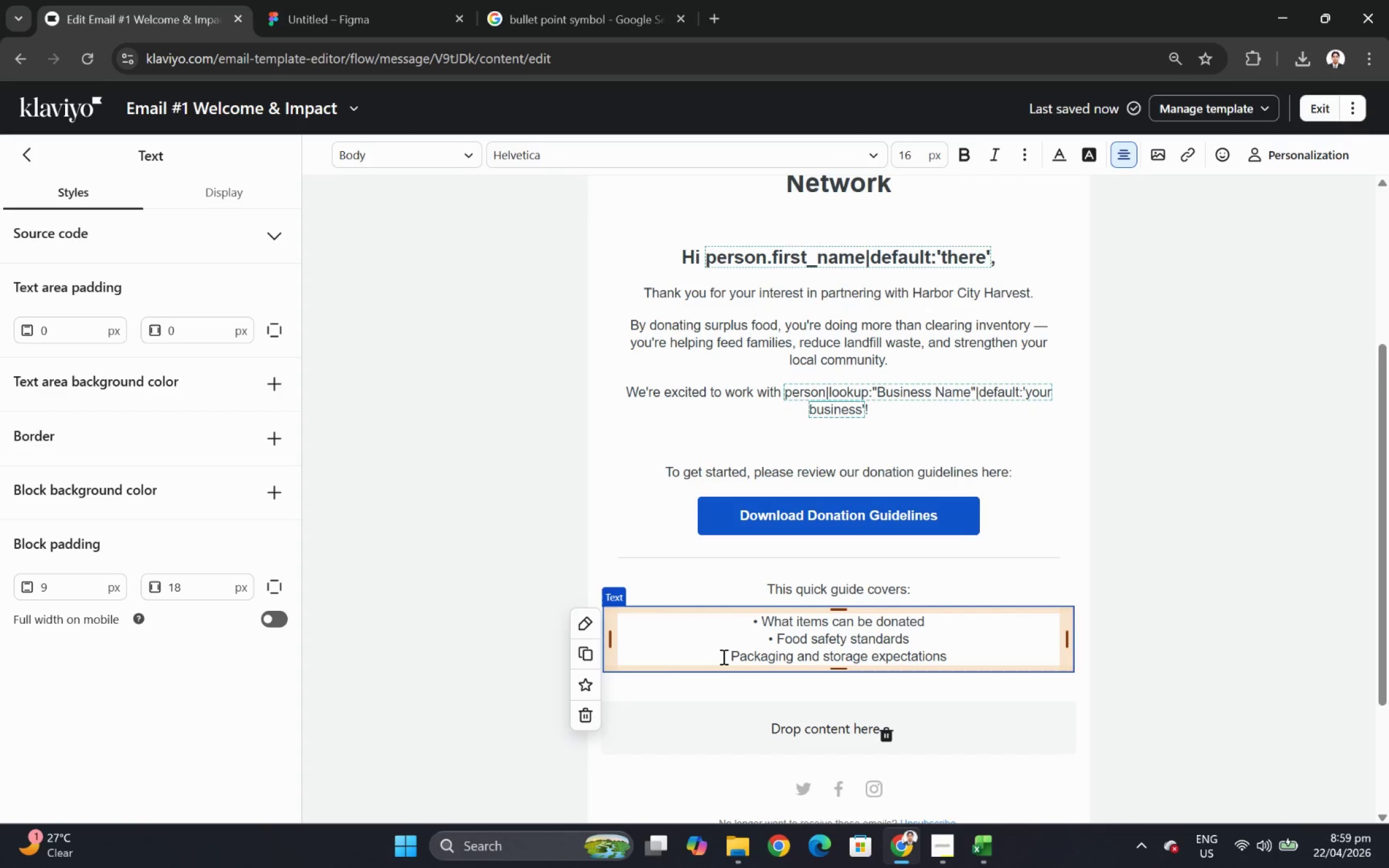 
key(Control+V)
 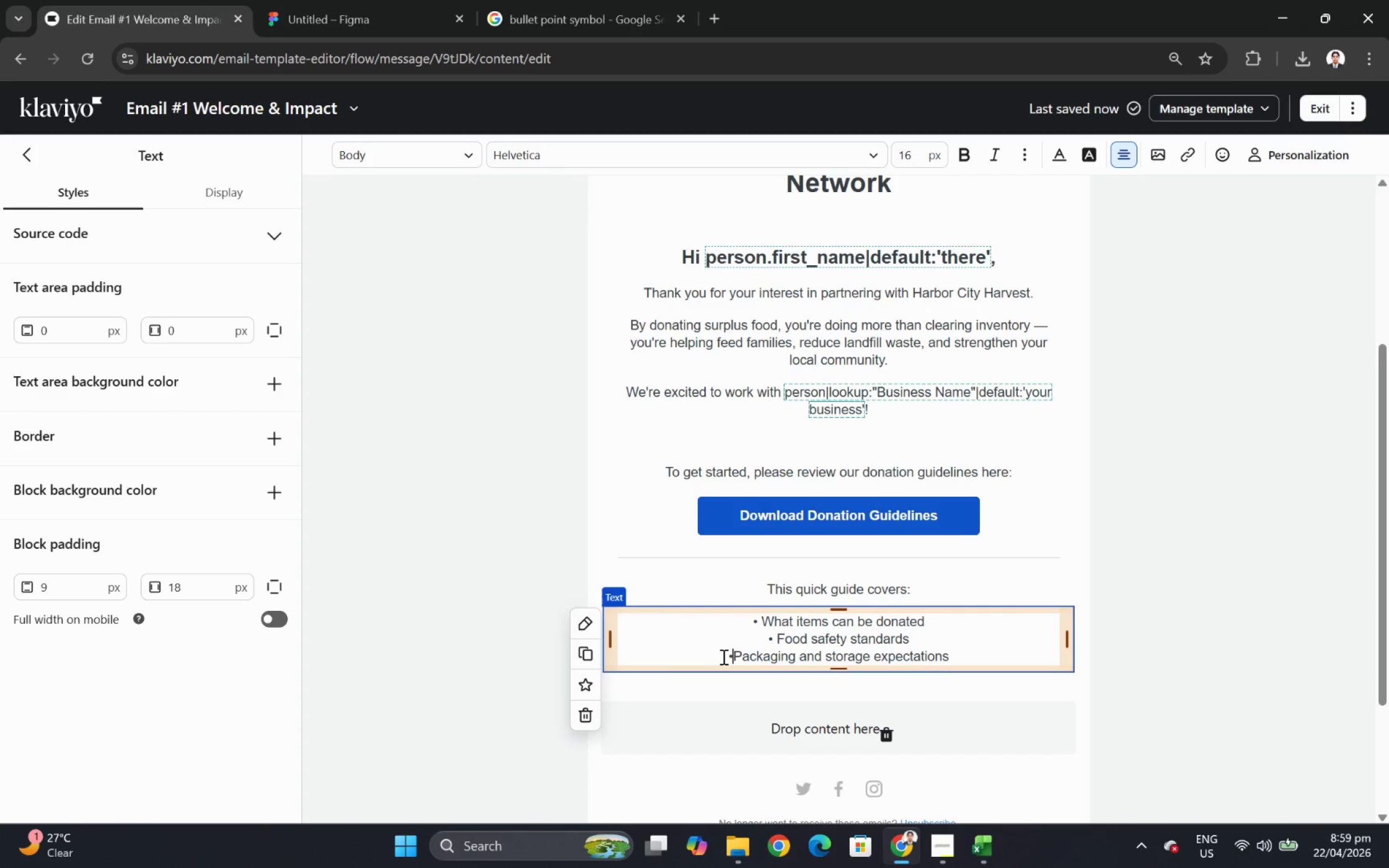 
key(Space)
 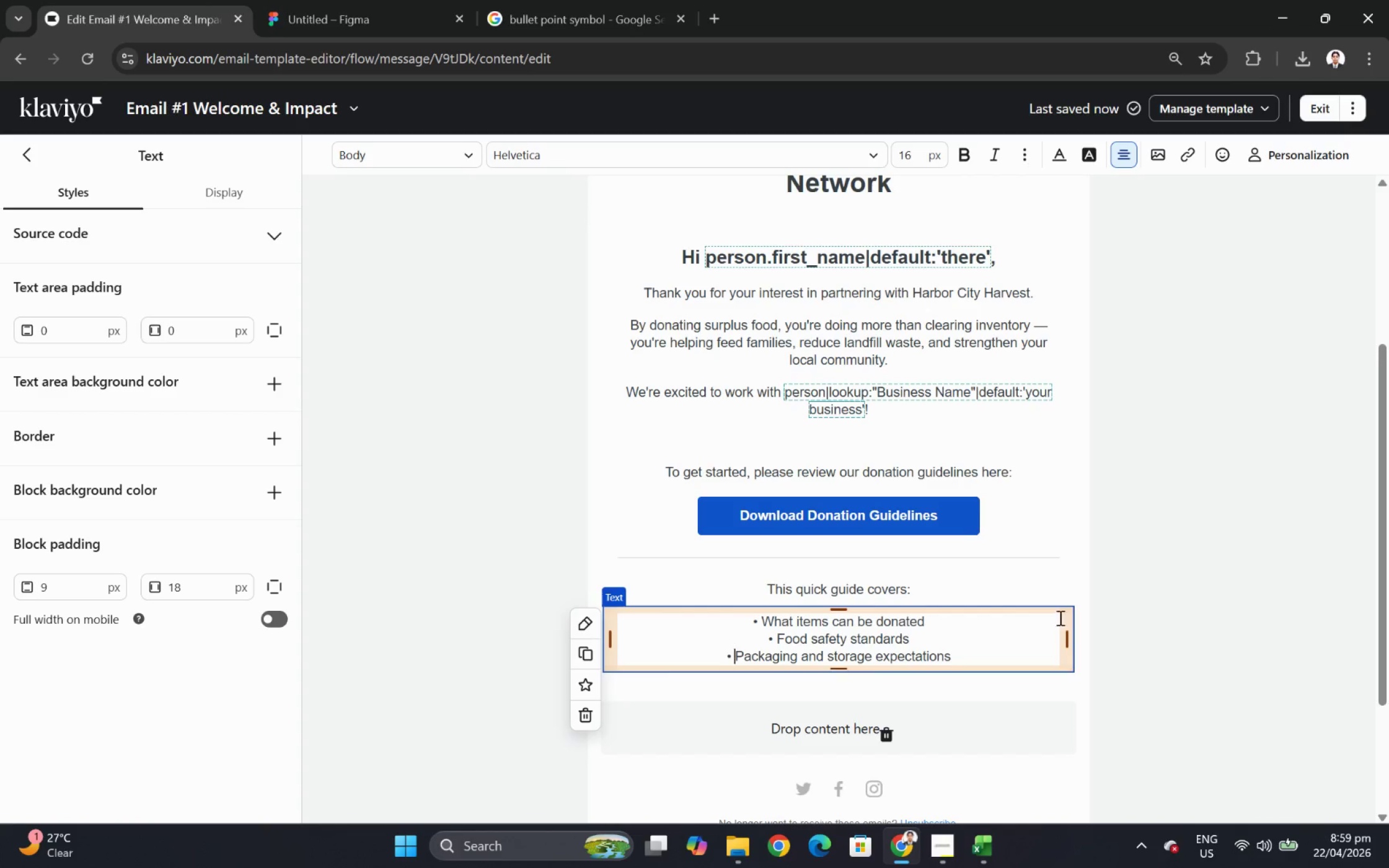 
left_click([1382, 610])
 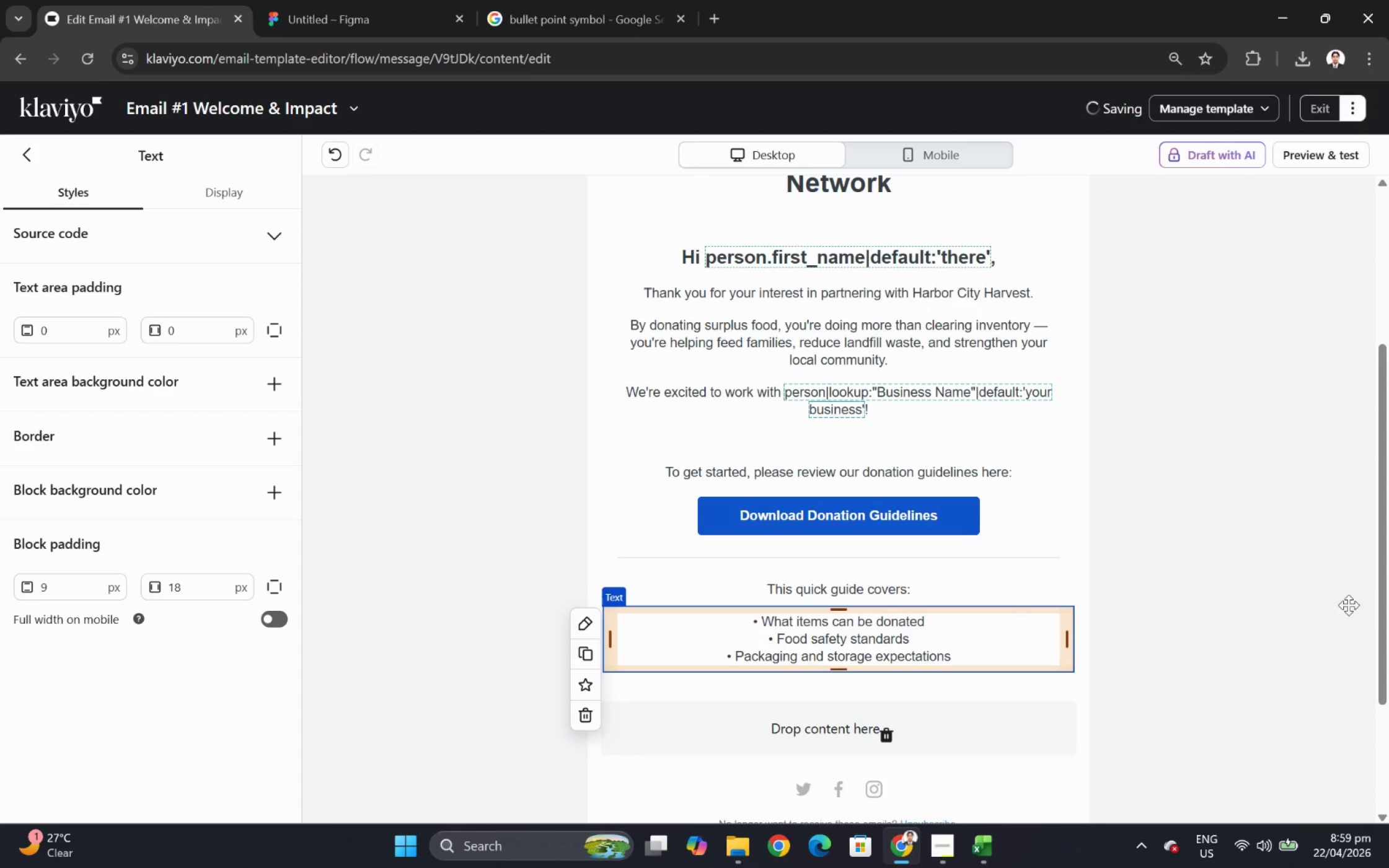 
left_click([1342, 605])
 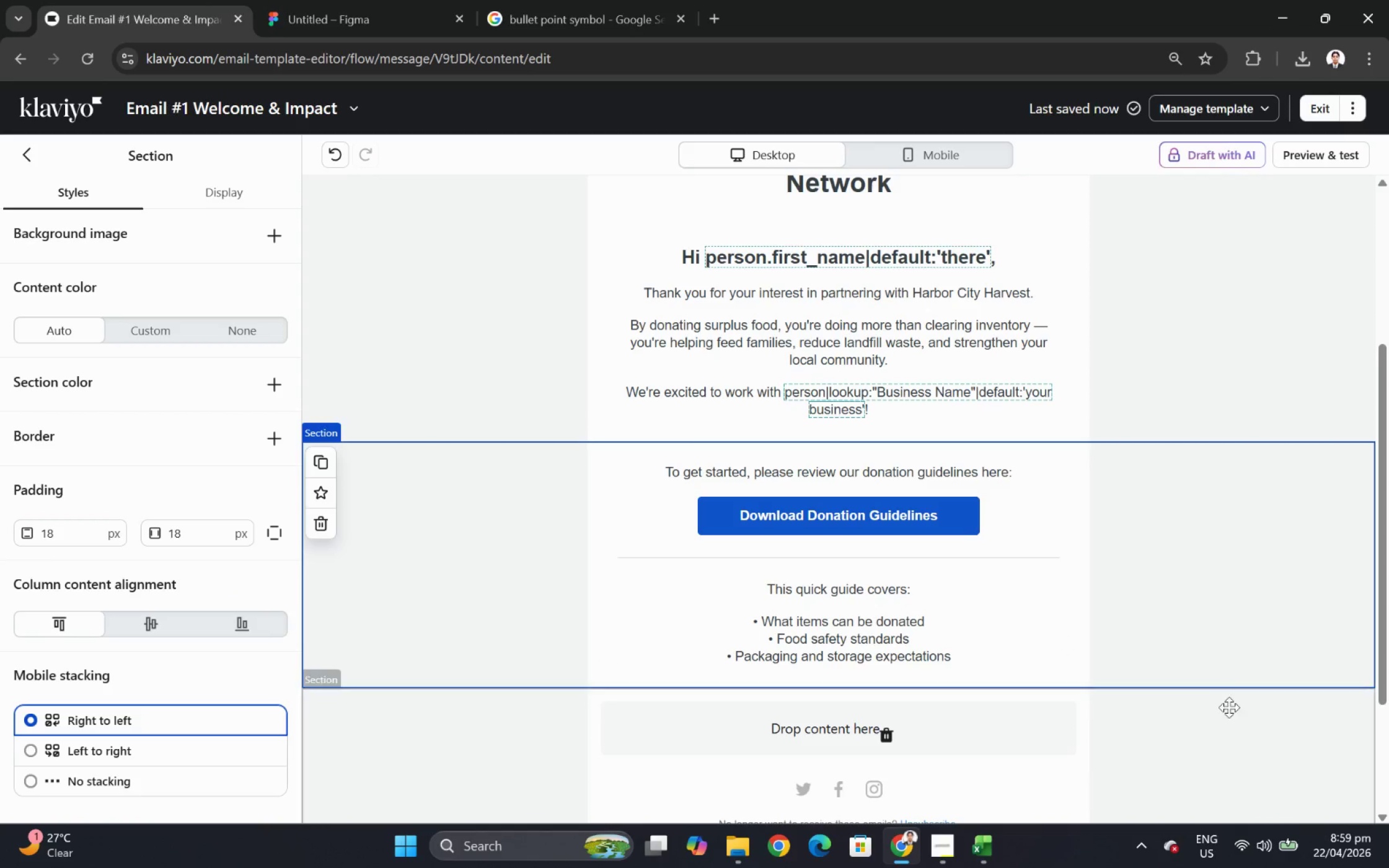 
scroll: coordinate [1153, 644], scroll_direction: up, amount: 3.0
 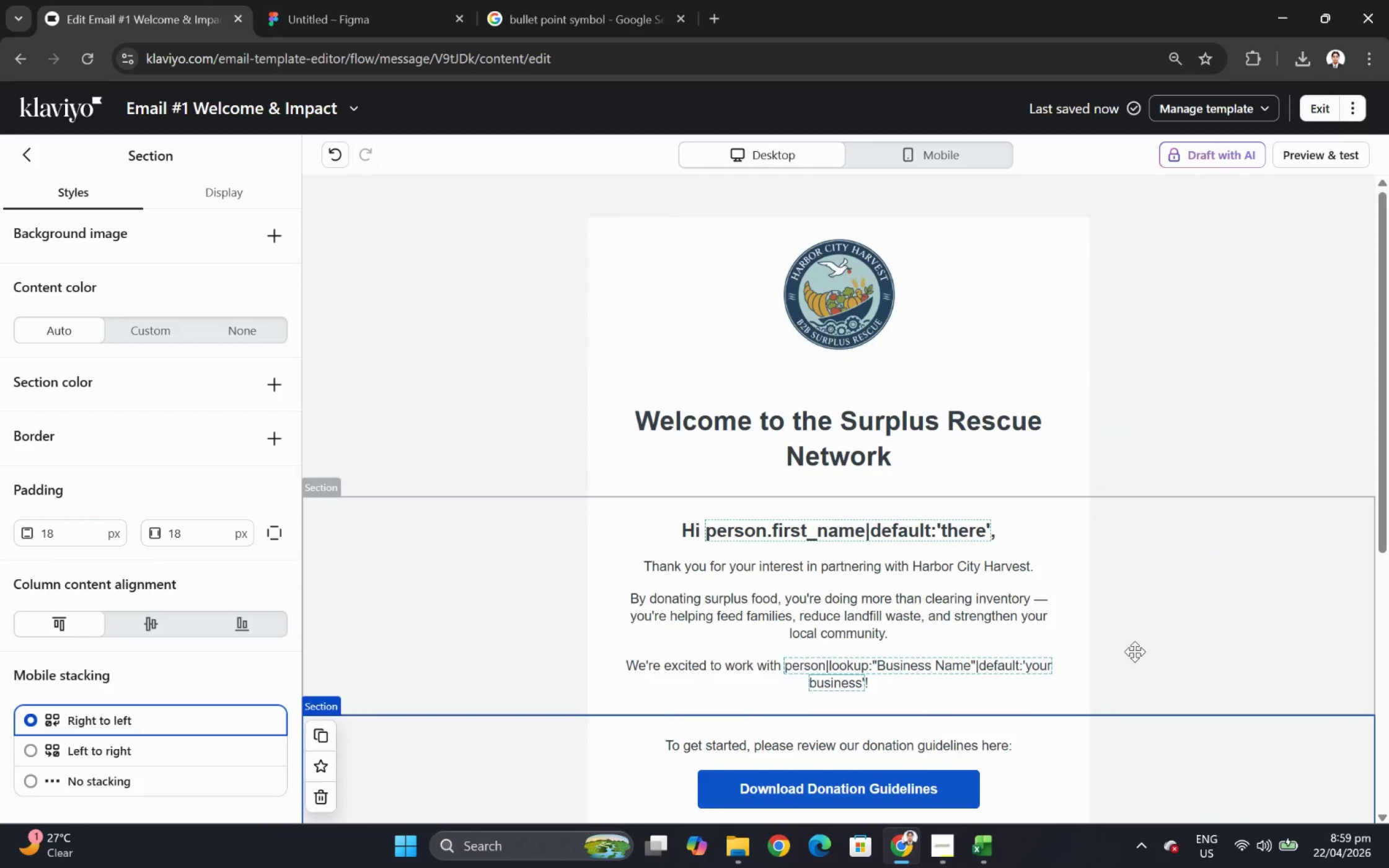 
scroll: coordinate [1080, 629], scroll_direction: down, amount: 5.0
 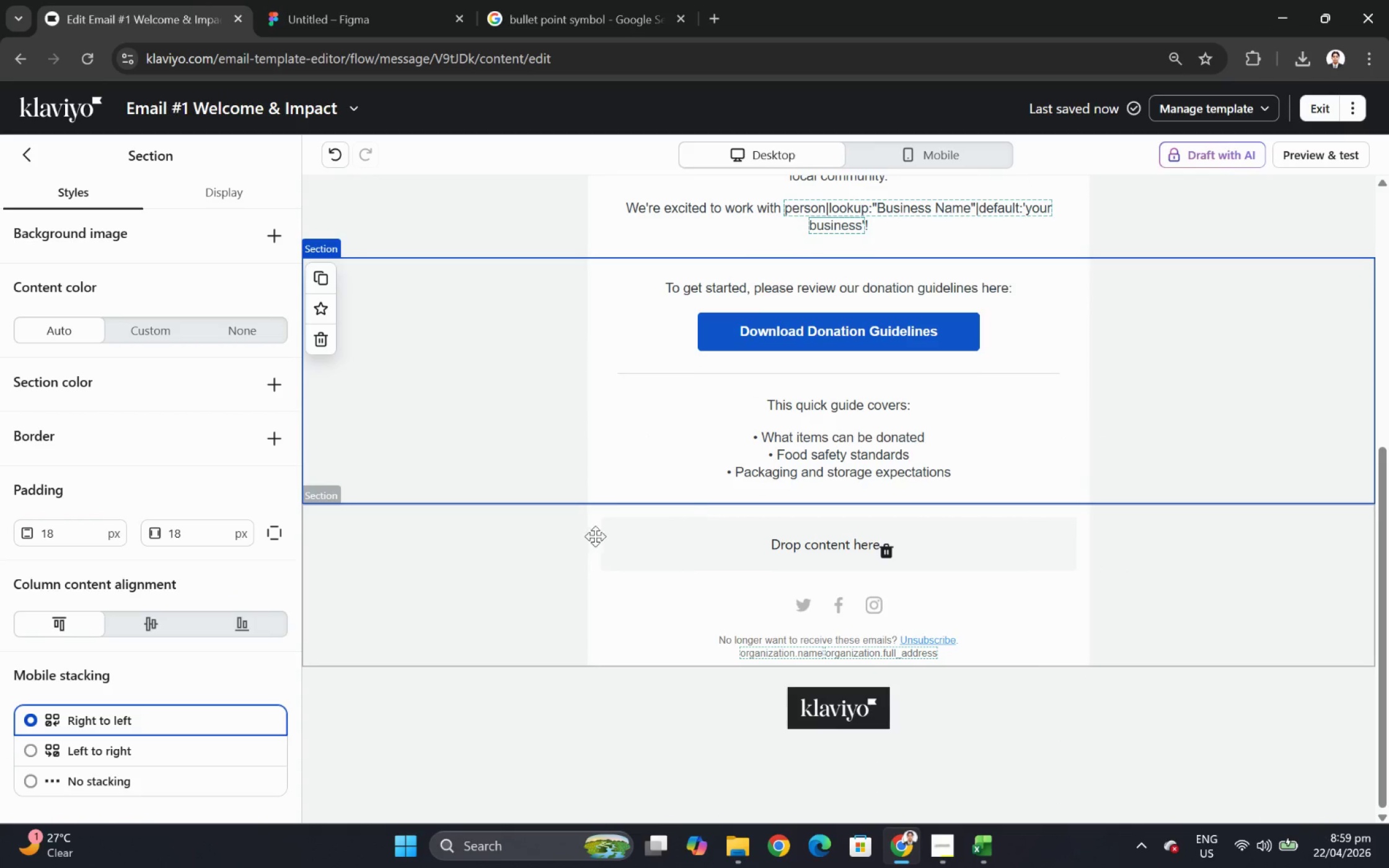 
scroll: coordinate [1194, 571], scroll_direction: up, amount: 3.0
 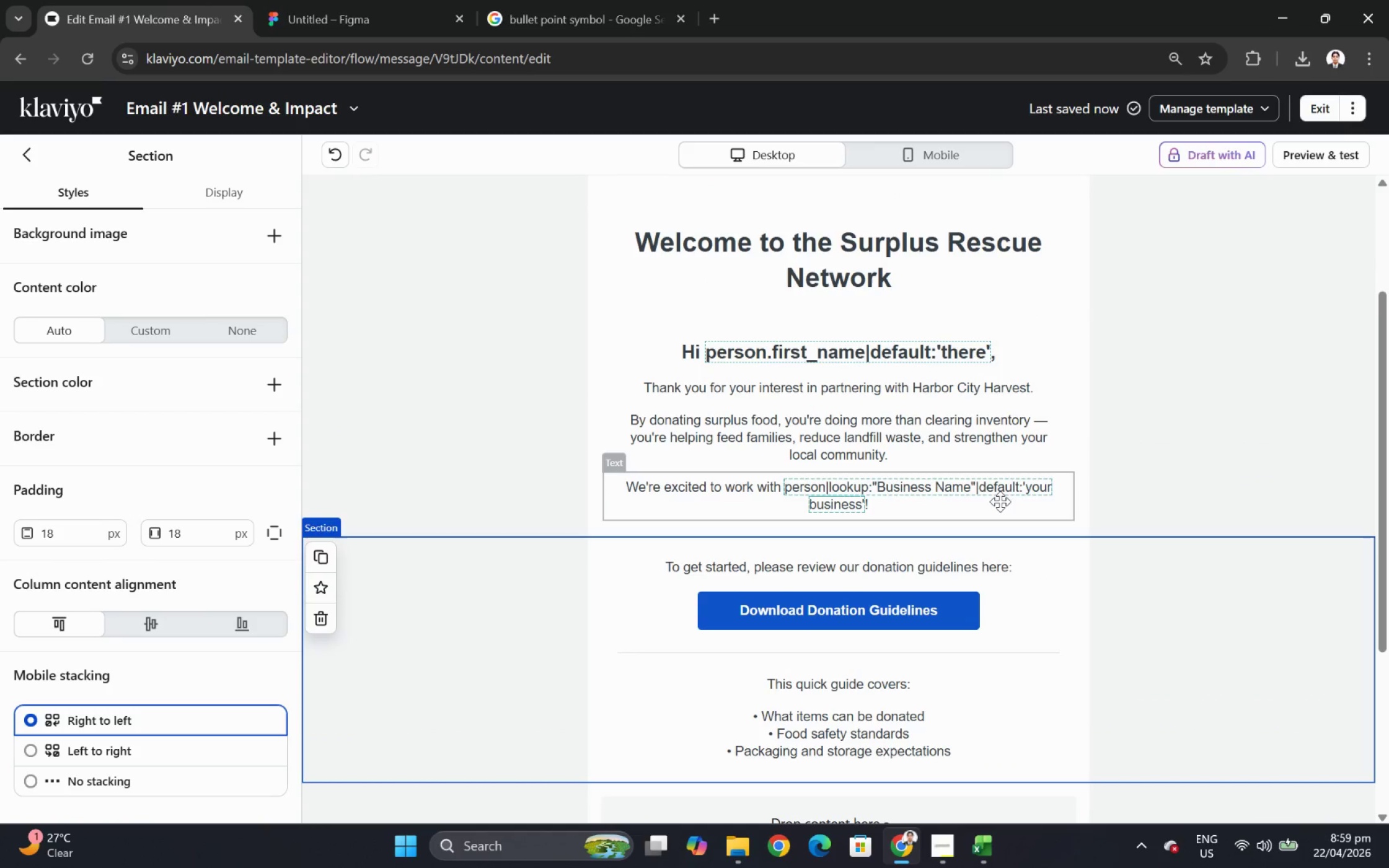 
left_click([1043, 720])
 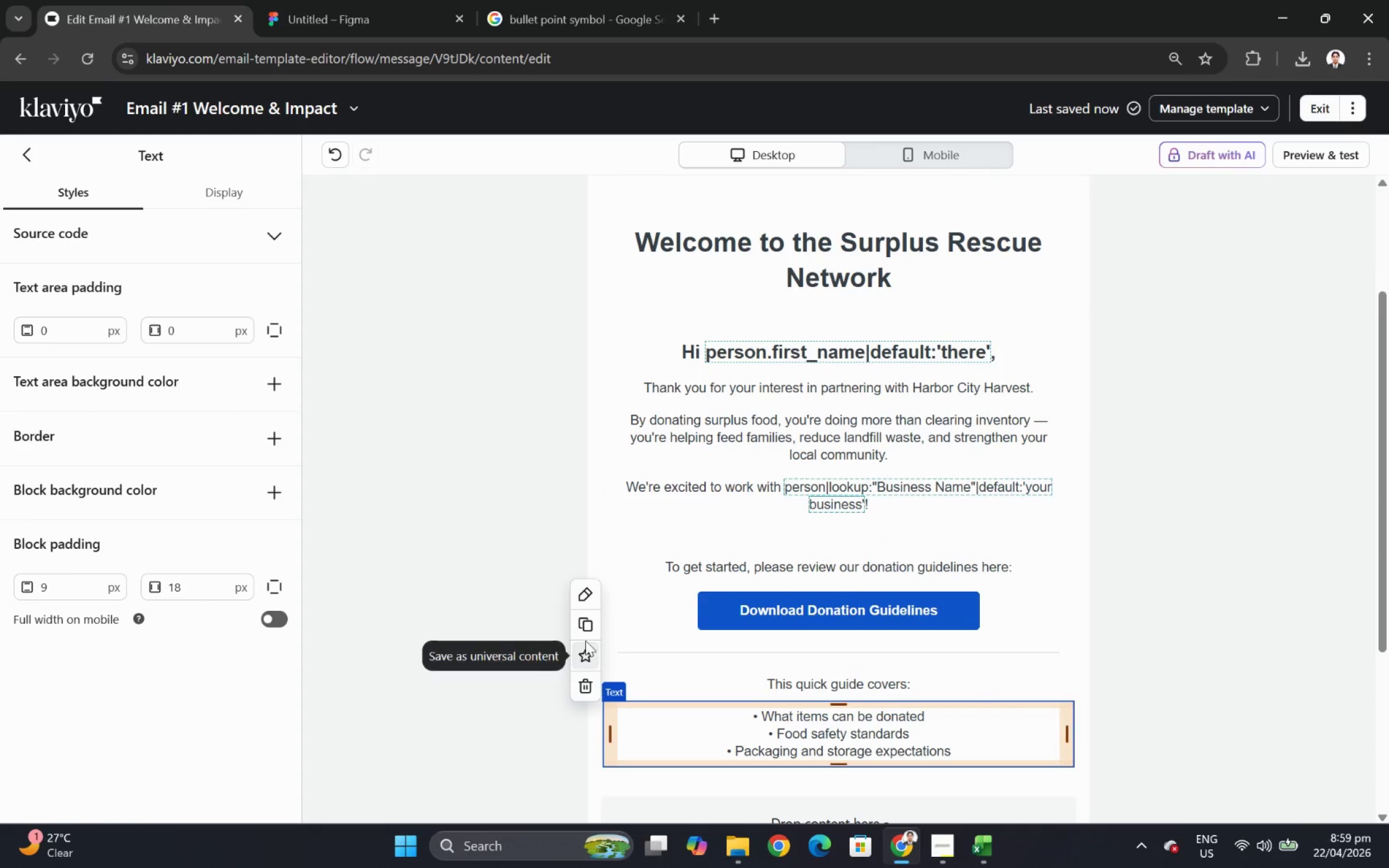 
left_click([585, 626])
 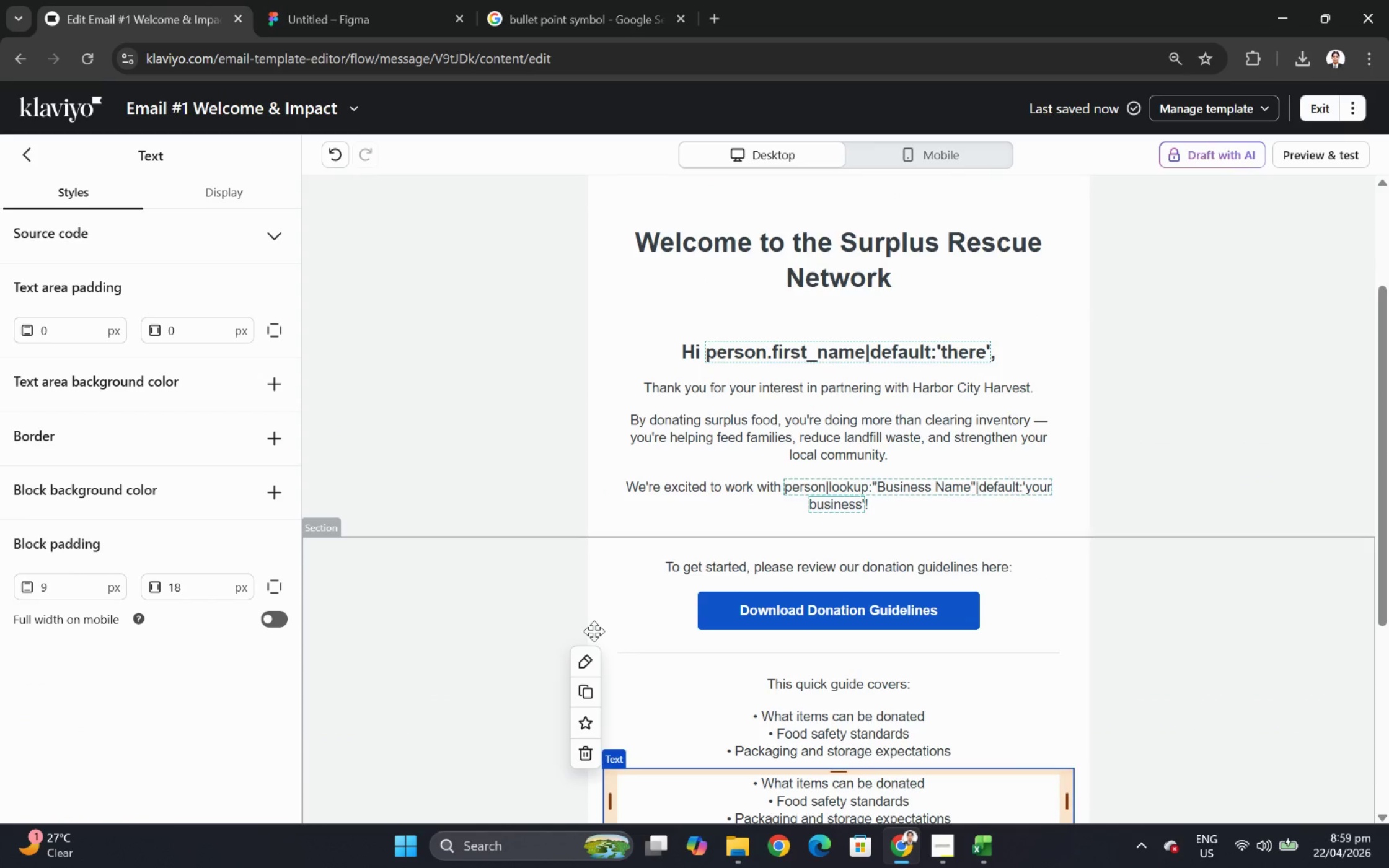 
wait(32.28)
 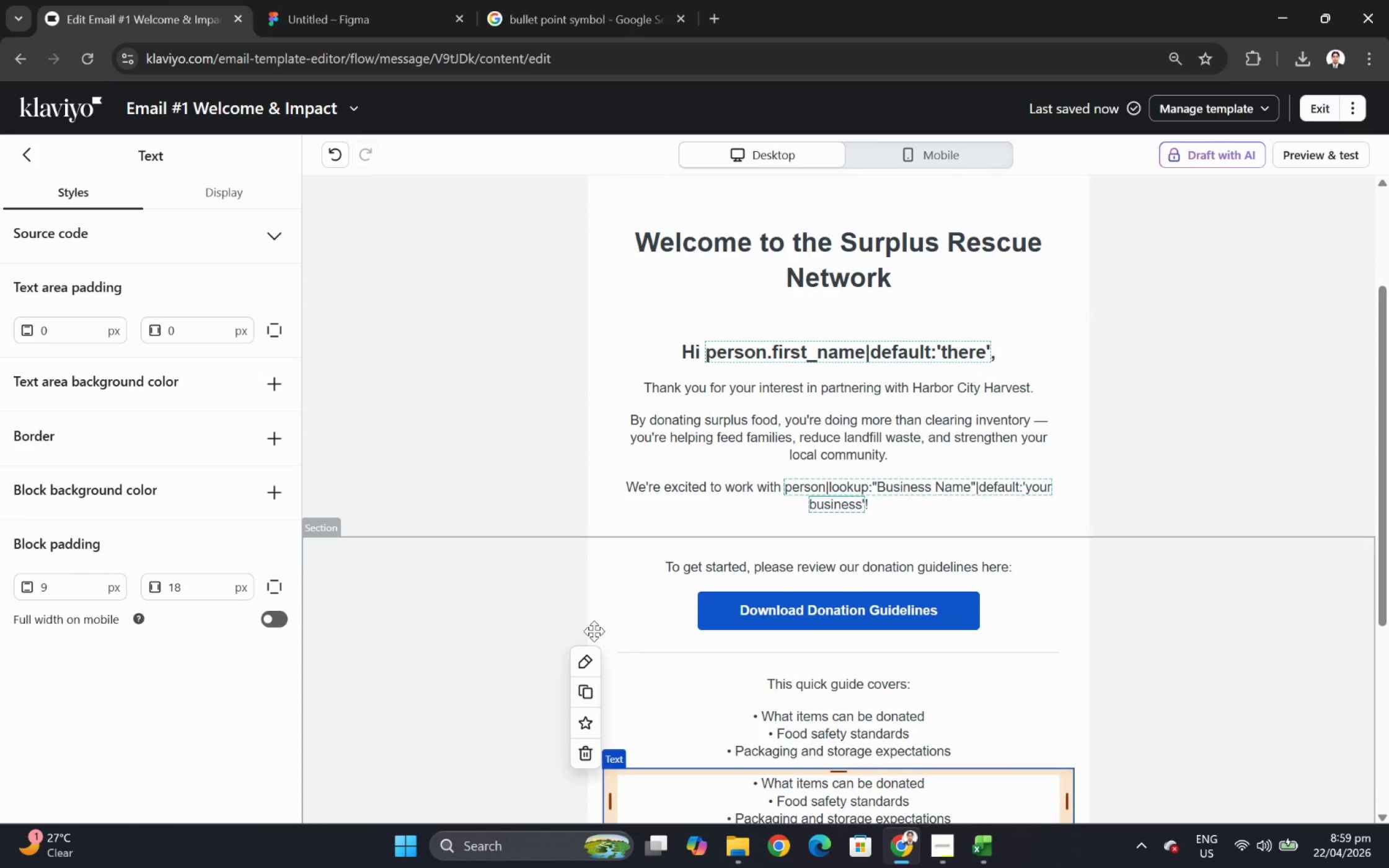 
scroll: coordinate [785, 608], scroll_direction: down, amount: 3.0
 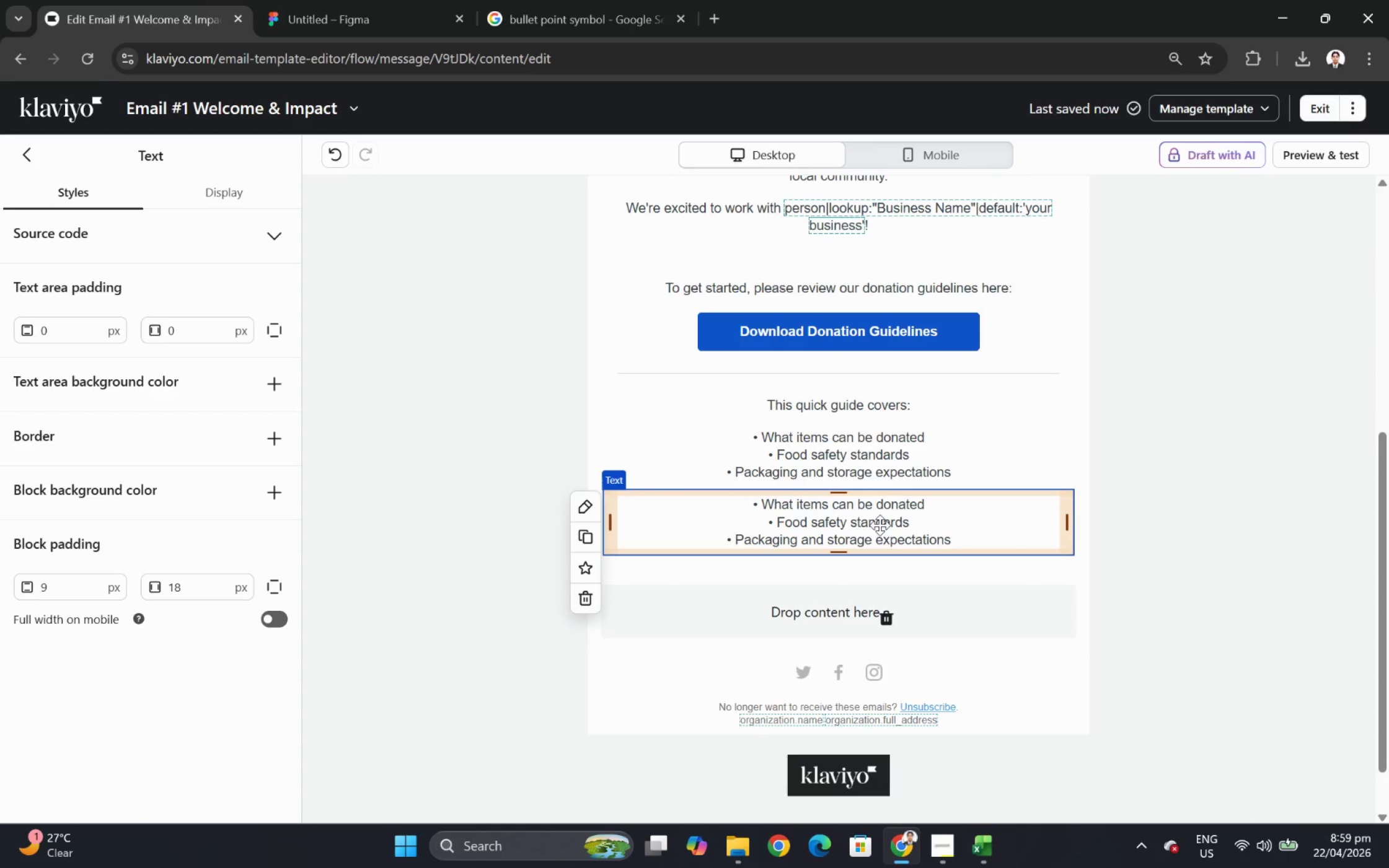 
double_click([880, 525])
 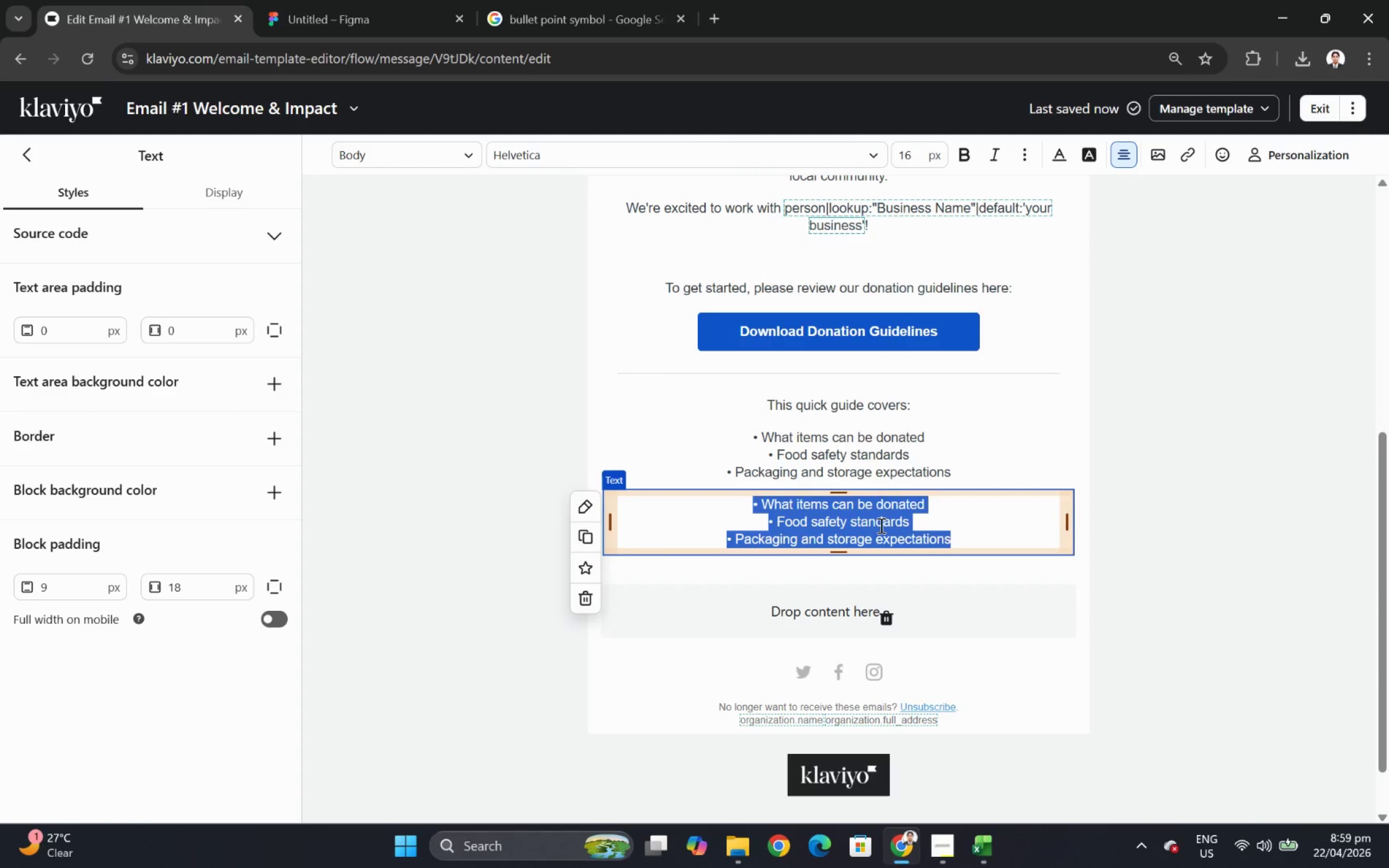 
type(We've made)
 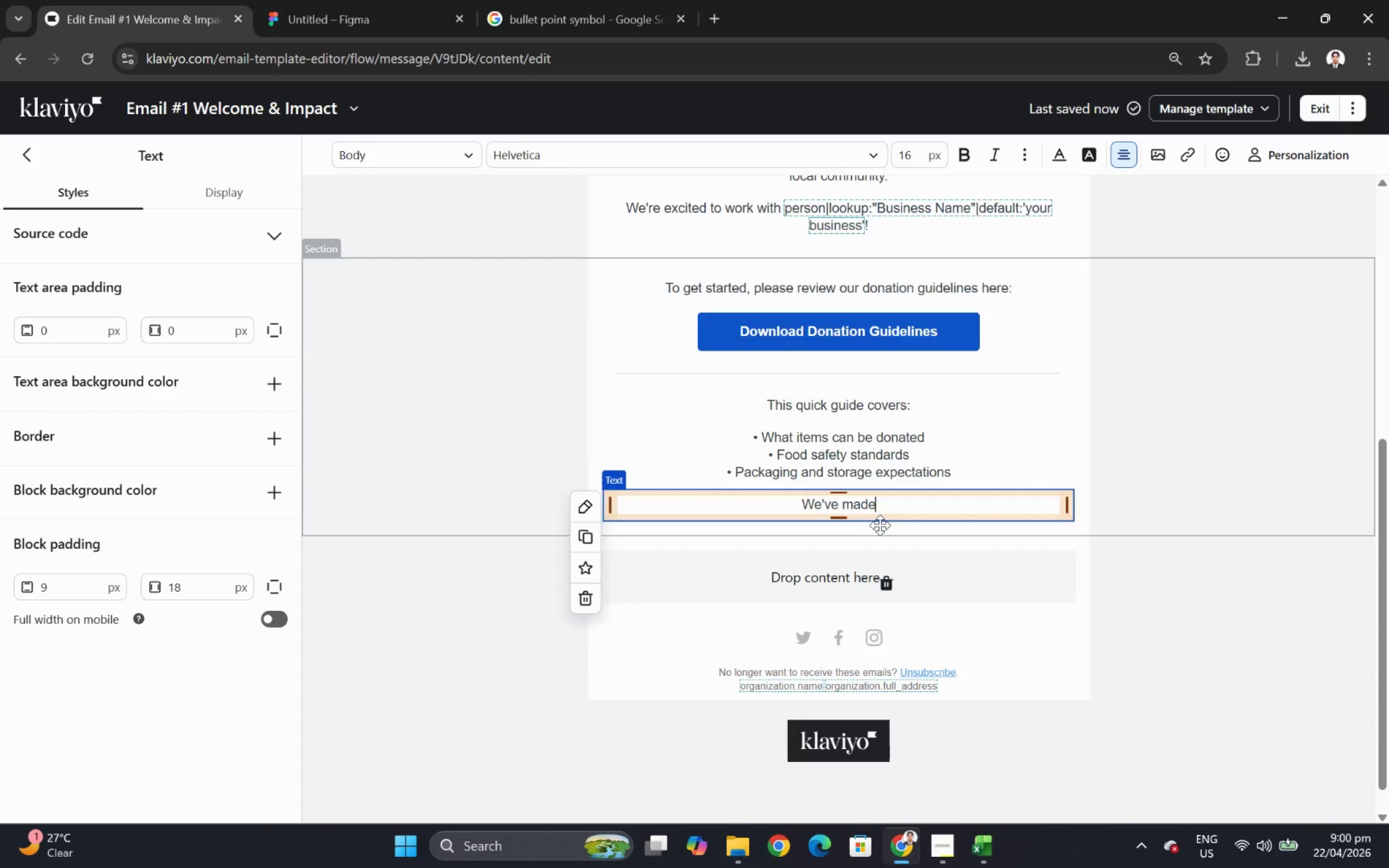 
type( the process simple smd )
key(Backspace)
key(Backspace)
key(Backspace)
key(Backspace)
type(and flexible so oits wor)
key(Backspace)
key(Backspace)
key(Backspace)
key(Backspace)
key(Backspace)
key(Backspace)
key(Backspace)
key(Backspace)
type(it works seamlessly with your operations.)
 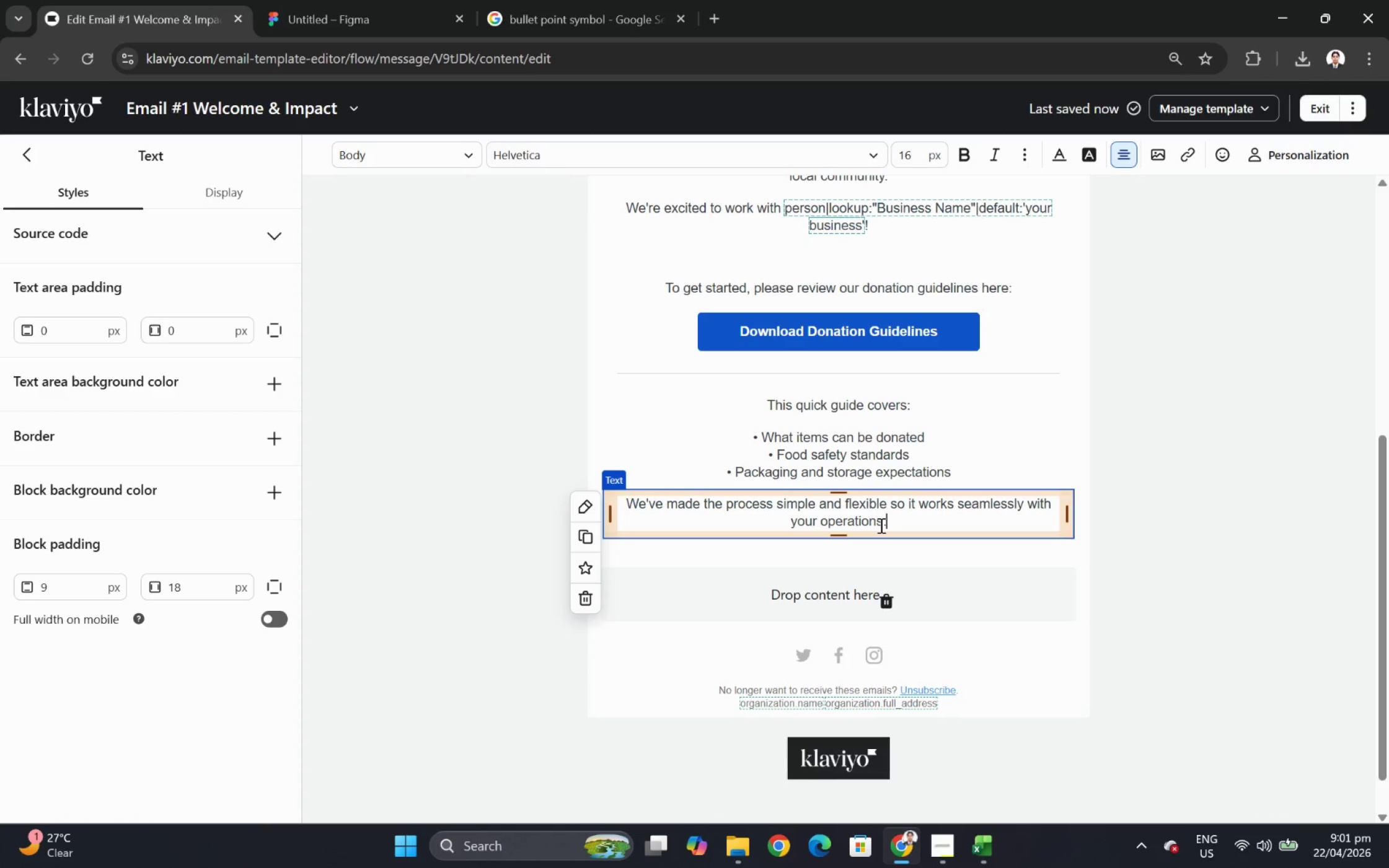 
wait(37.91)
 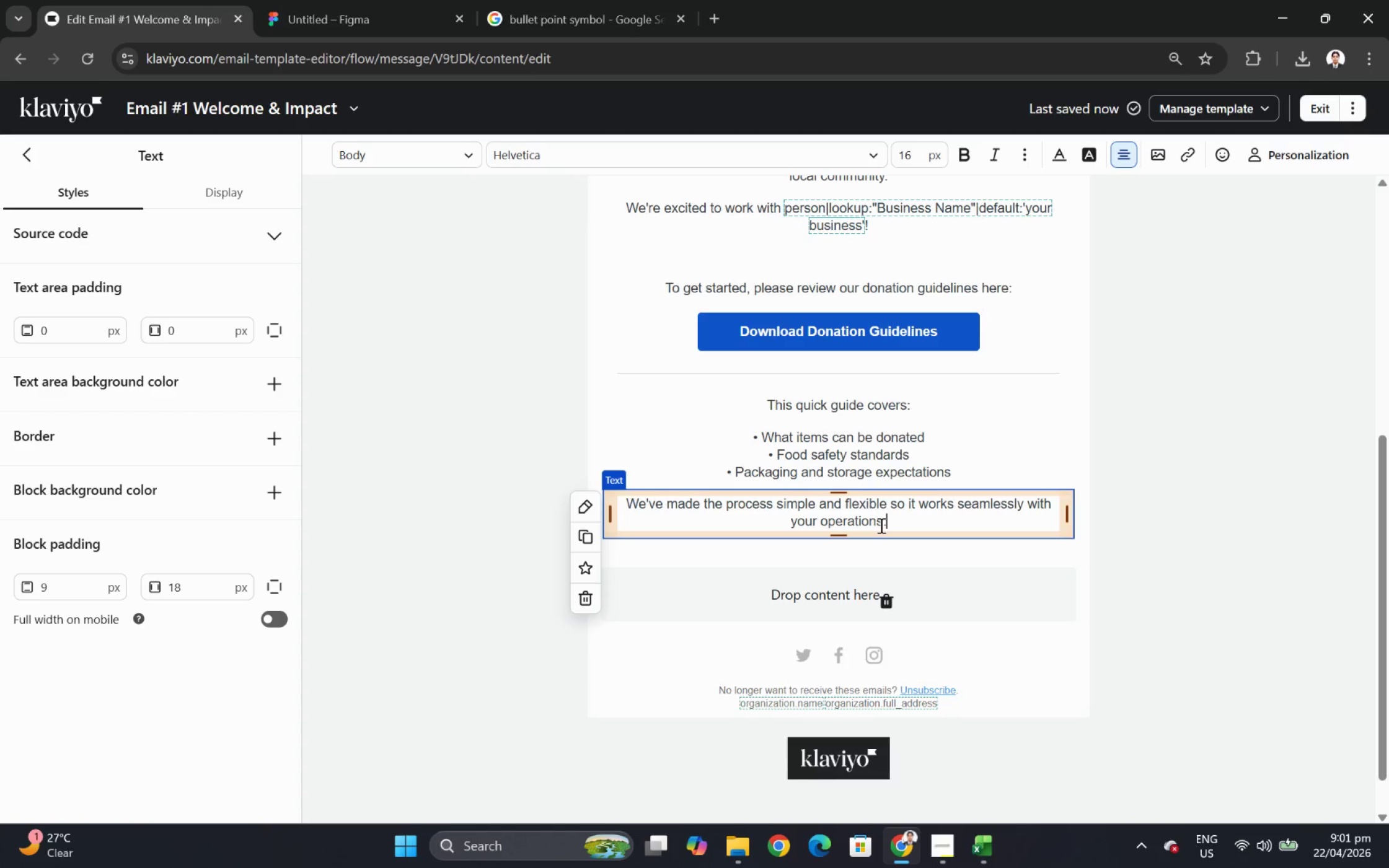 
left_click([1144, 512])
 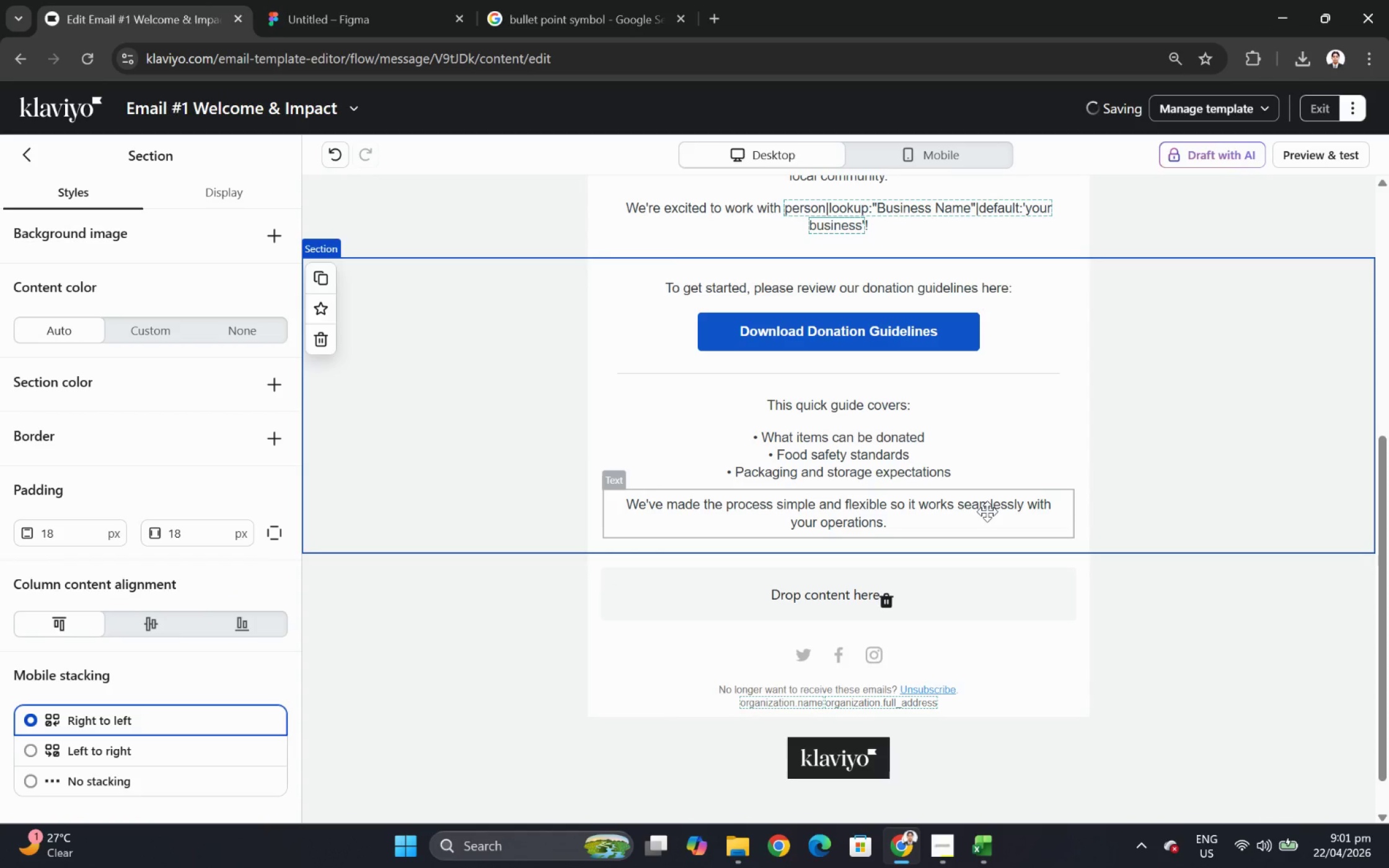 
left_click([986, 511])
 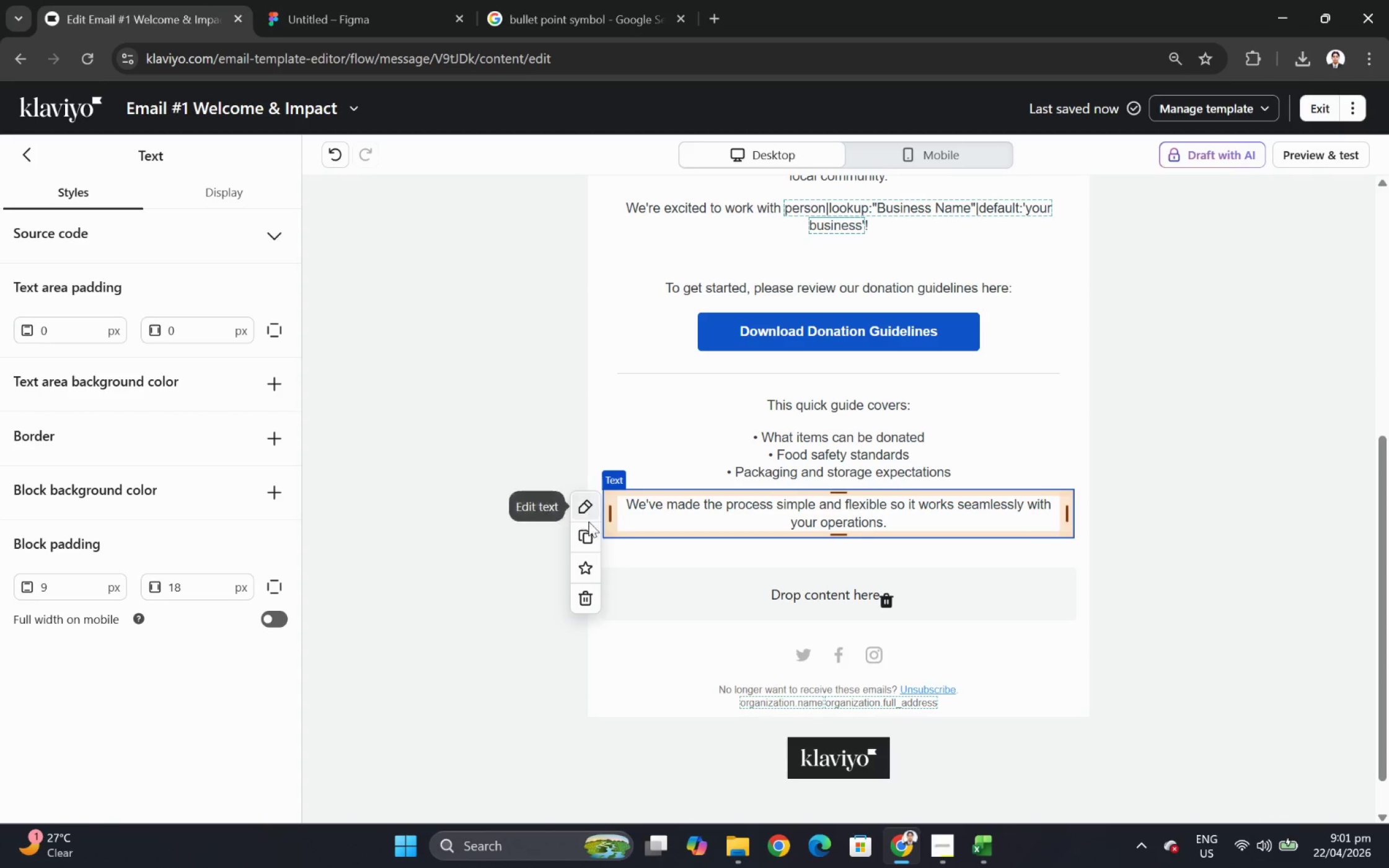 
left_click([587, 534])
 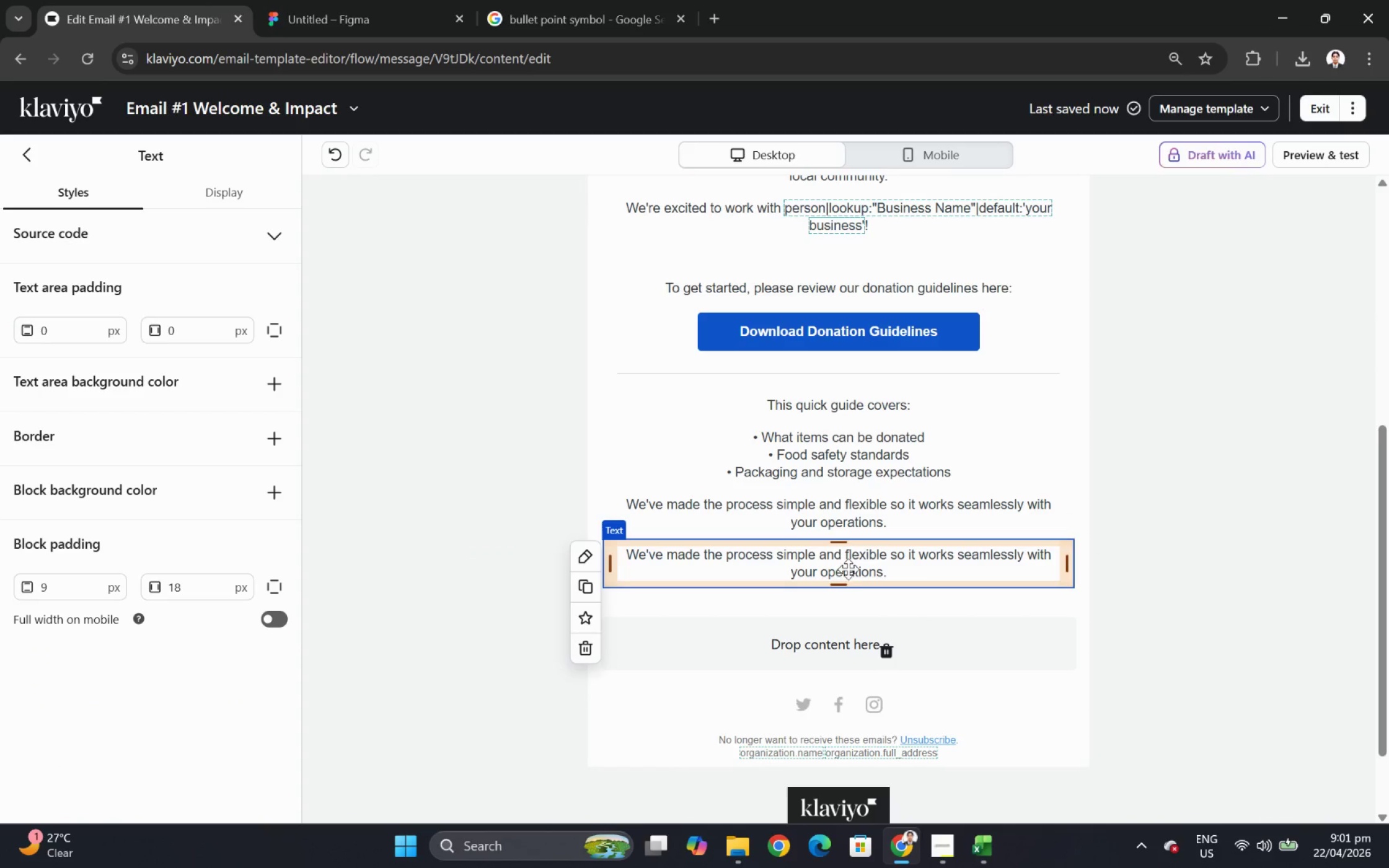 
double_click([848, 565])